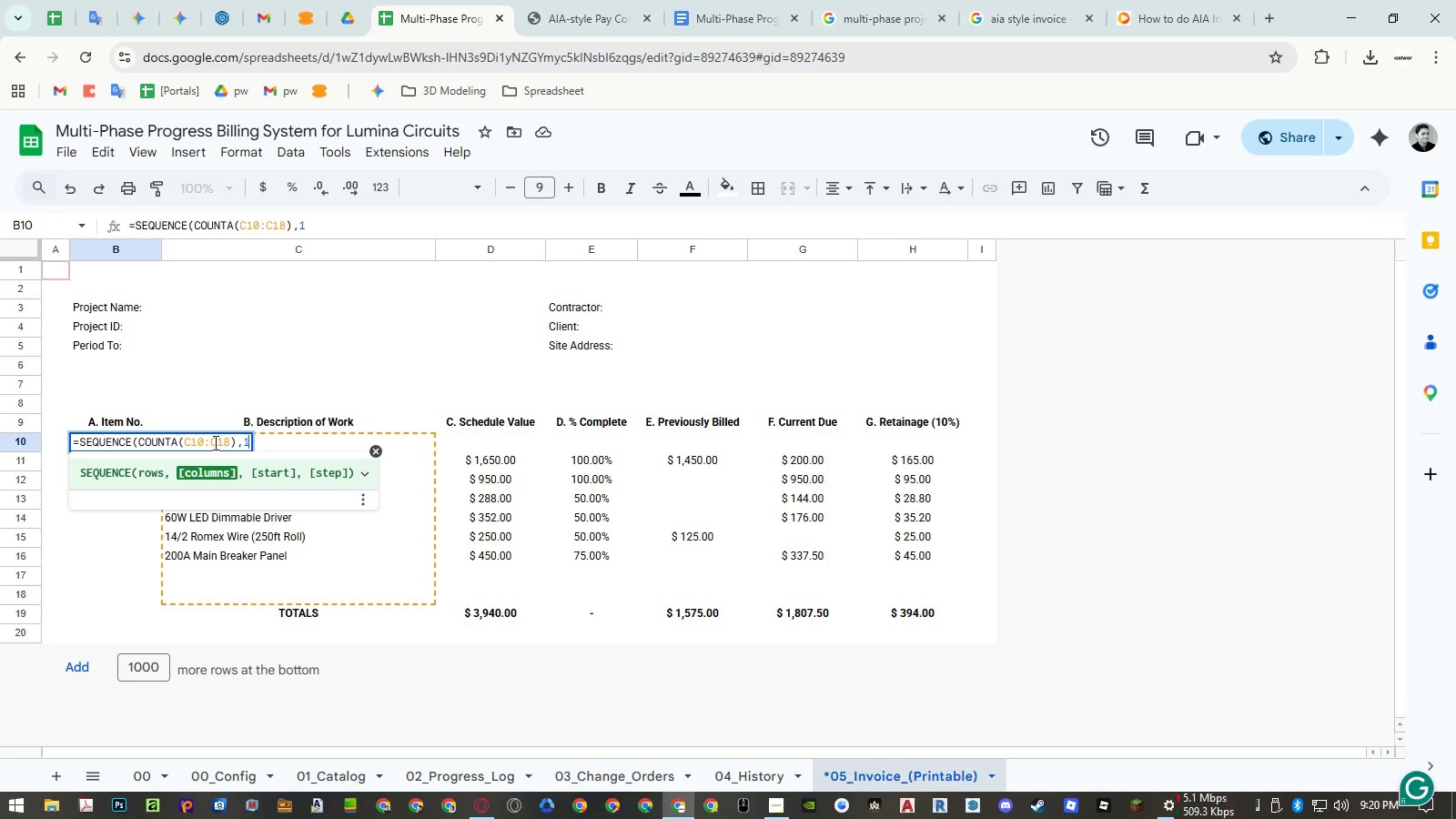 
key(Comma)
 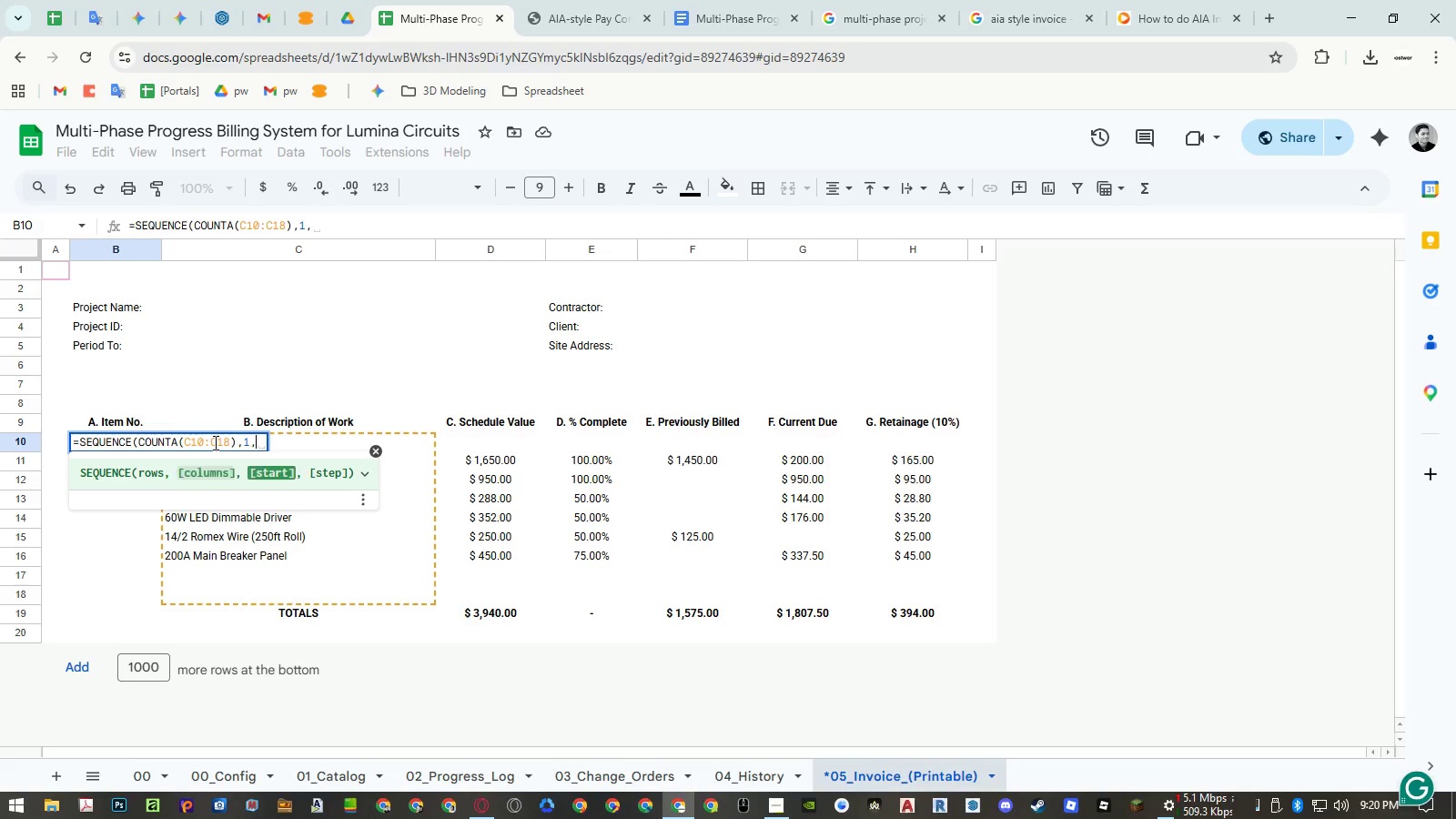 
key(Numpad0)
 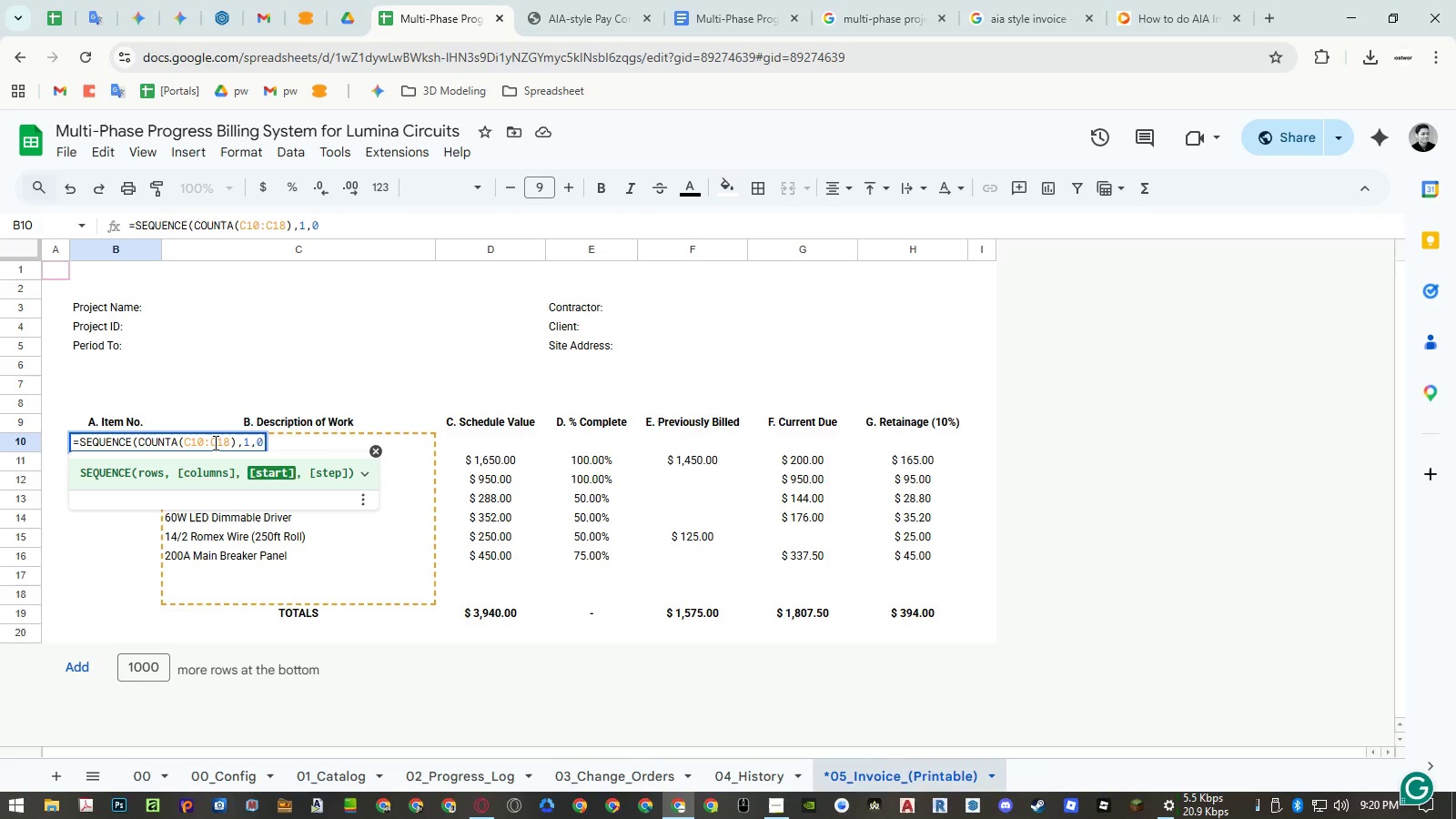 
key(Shift+ShiftRight)
 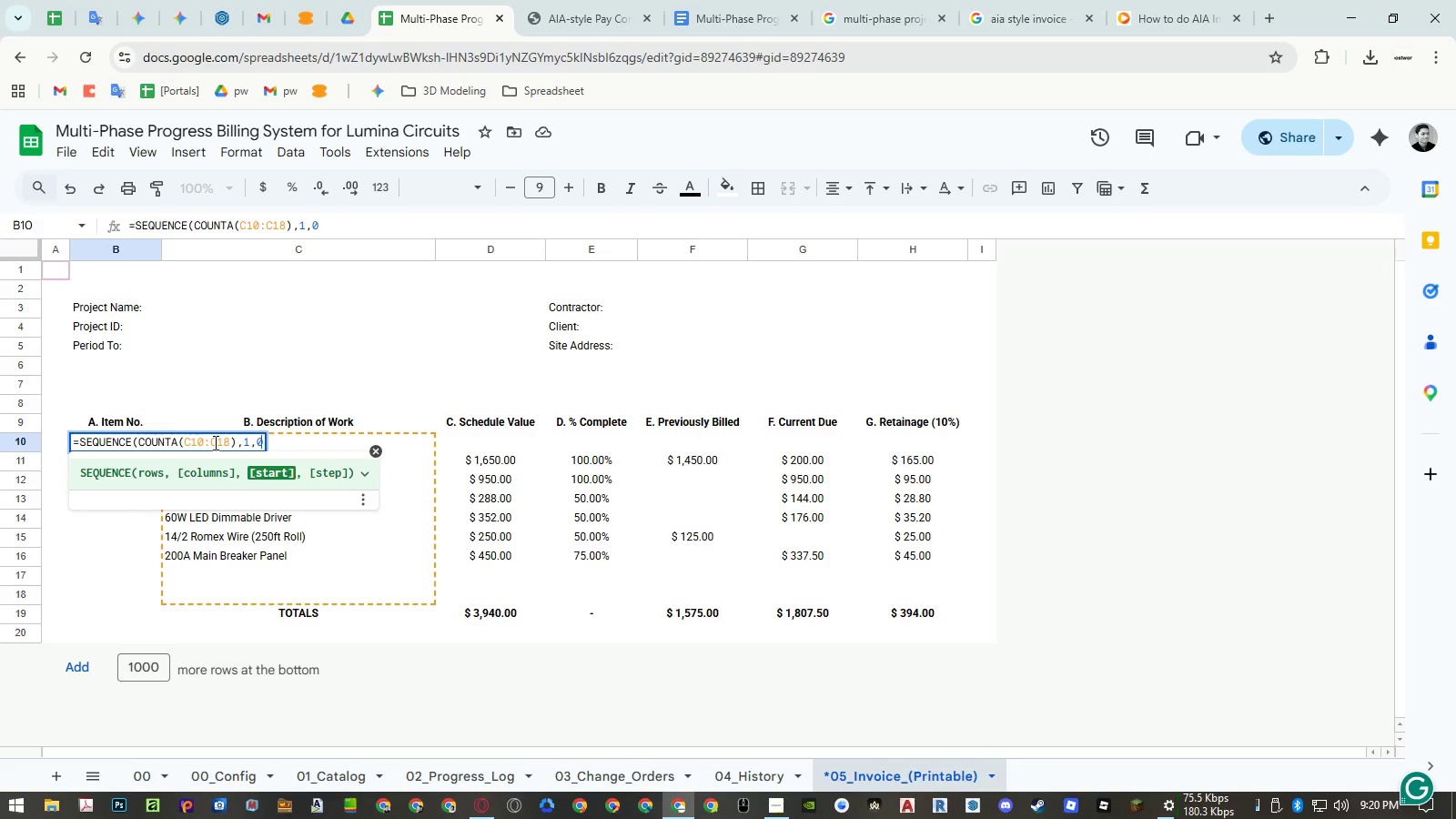 
key(Shift+0)
 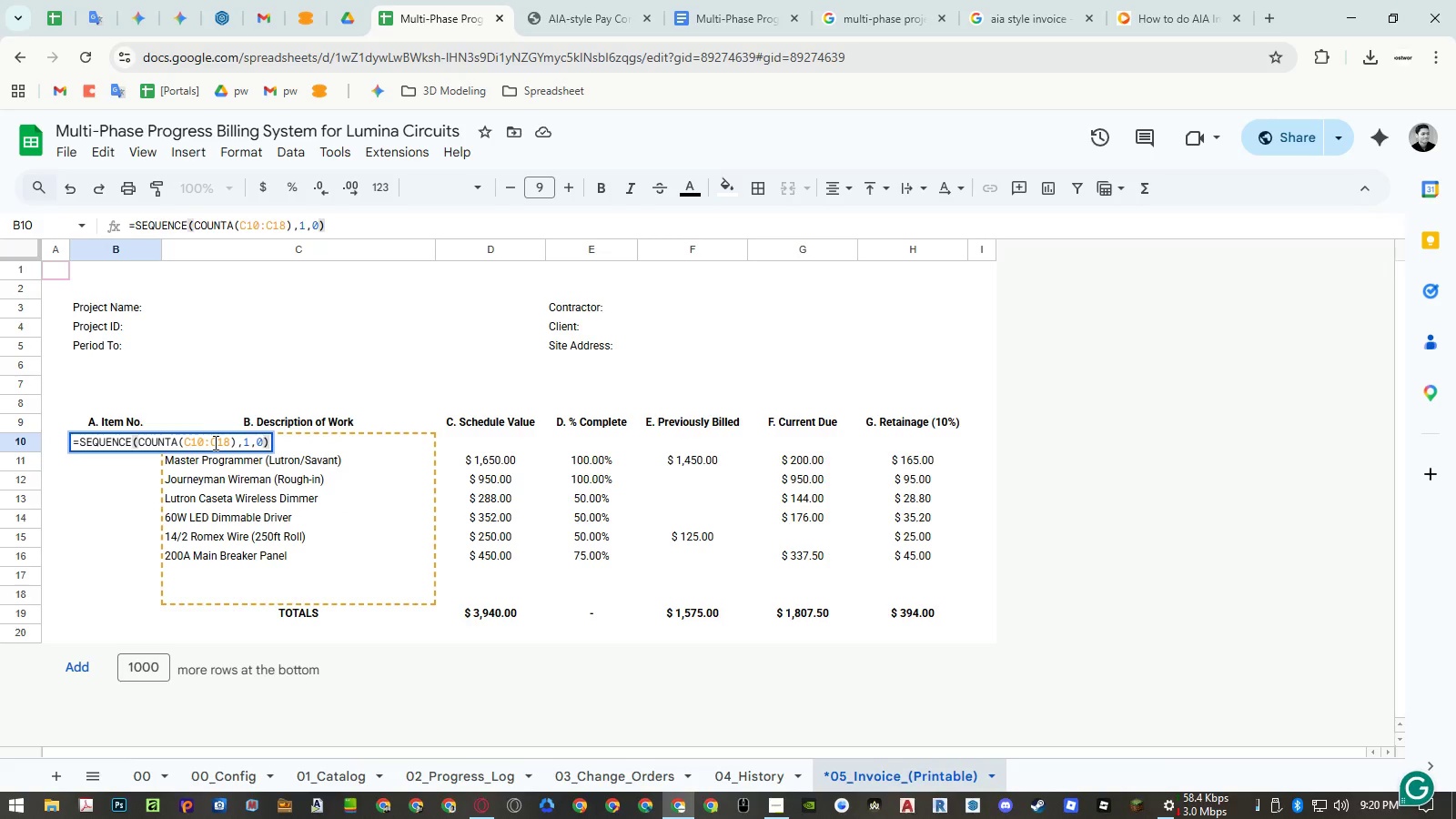 
key(Enter)
 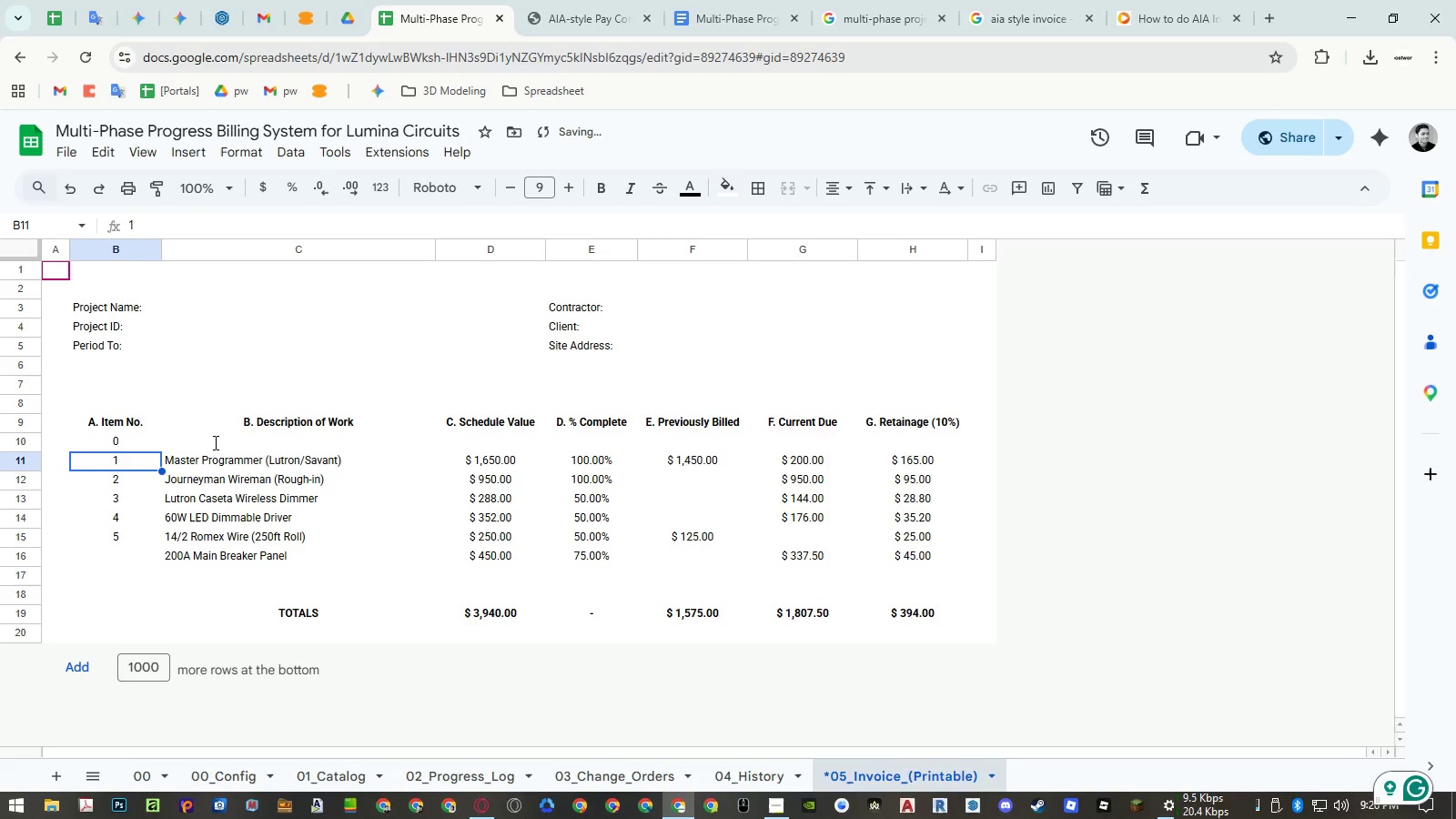 
left_click([135, 449])
 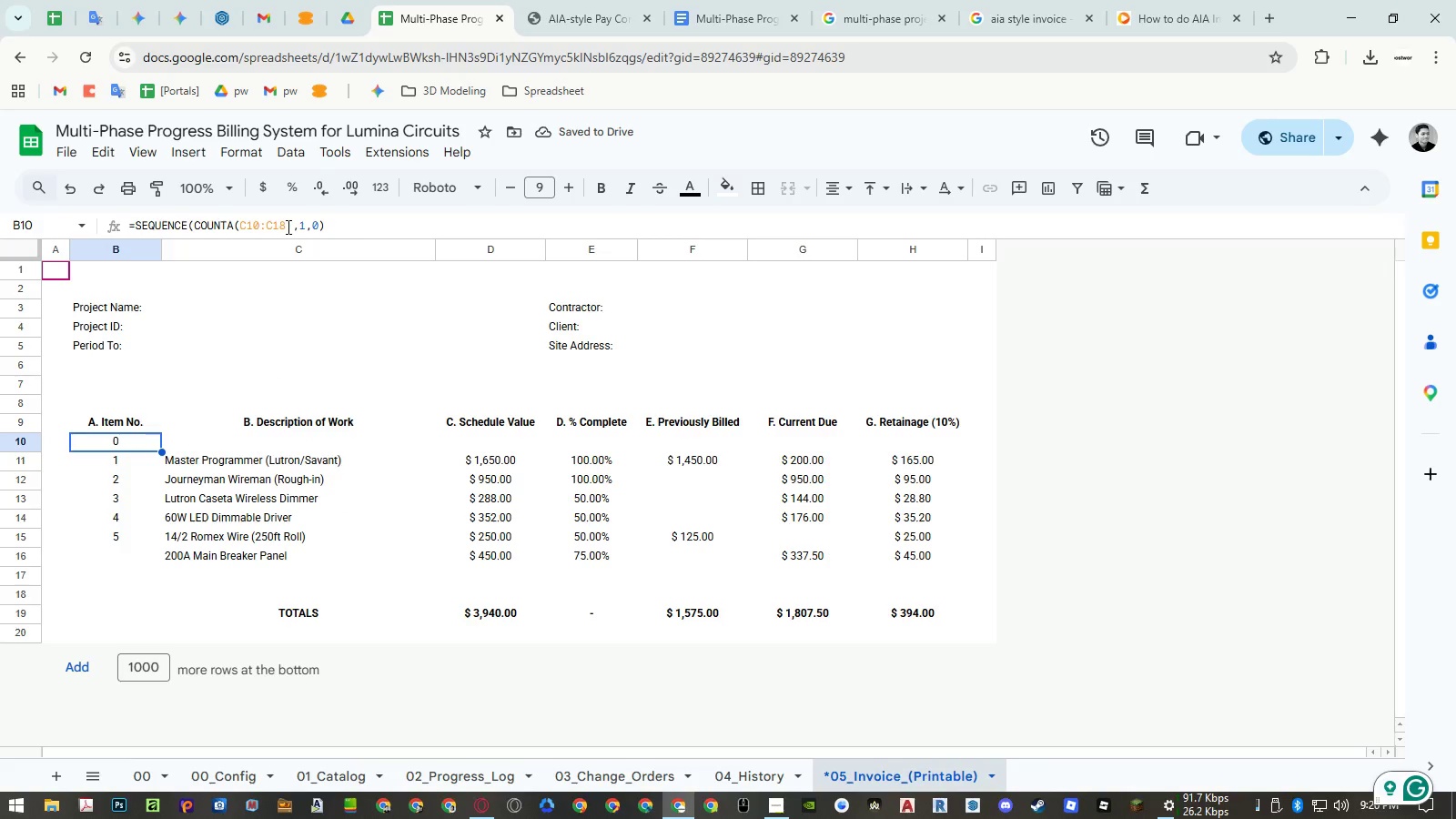 
left_click([290, 226])
 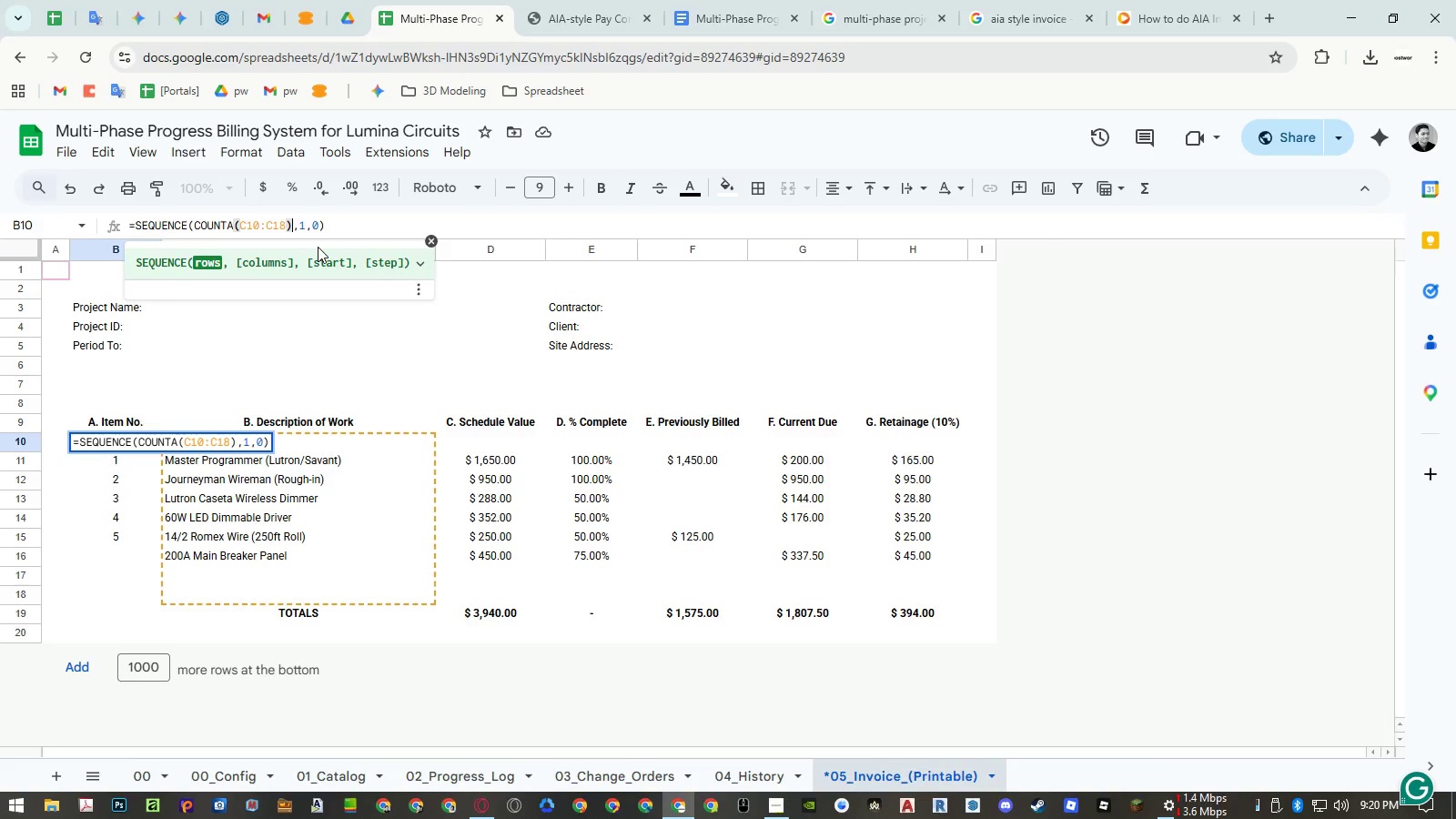 
key(NumpadAdd)
 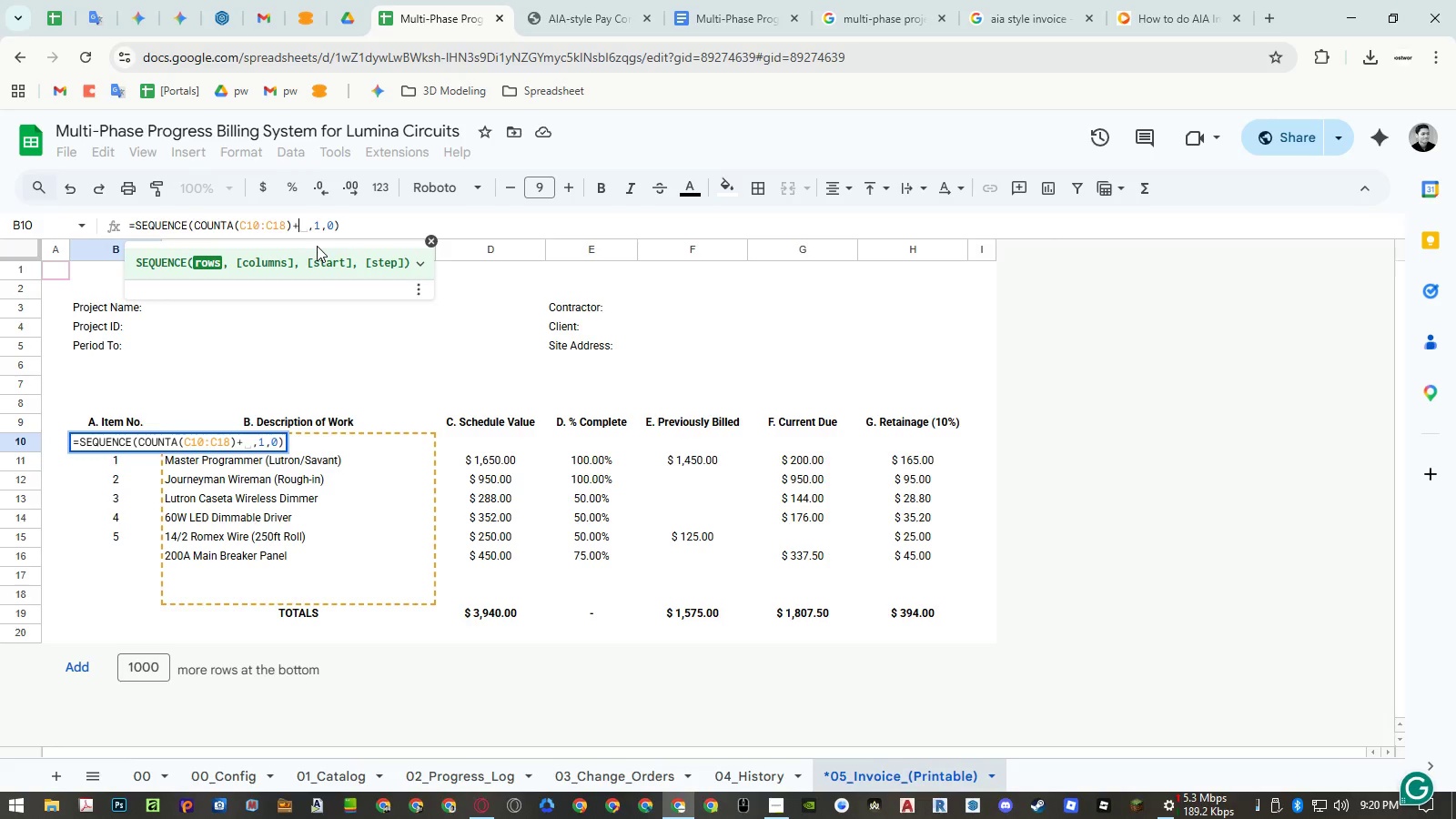 
key(Numpad1)
 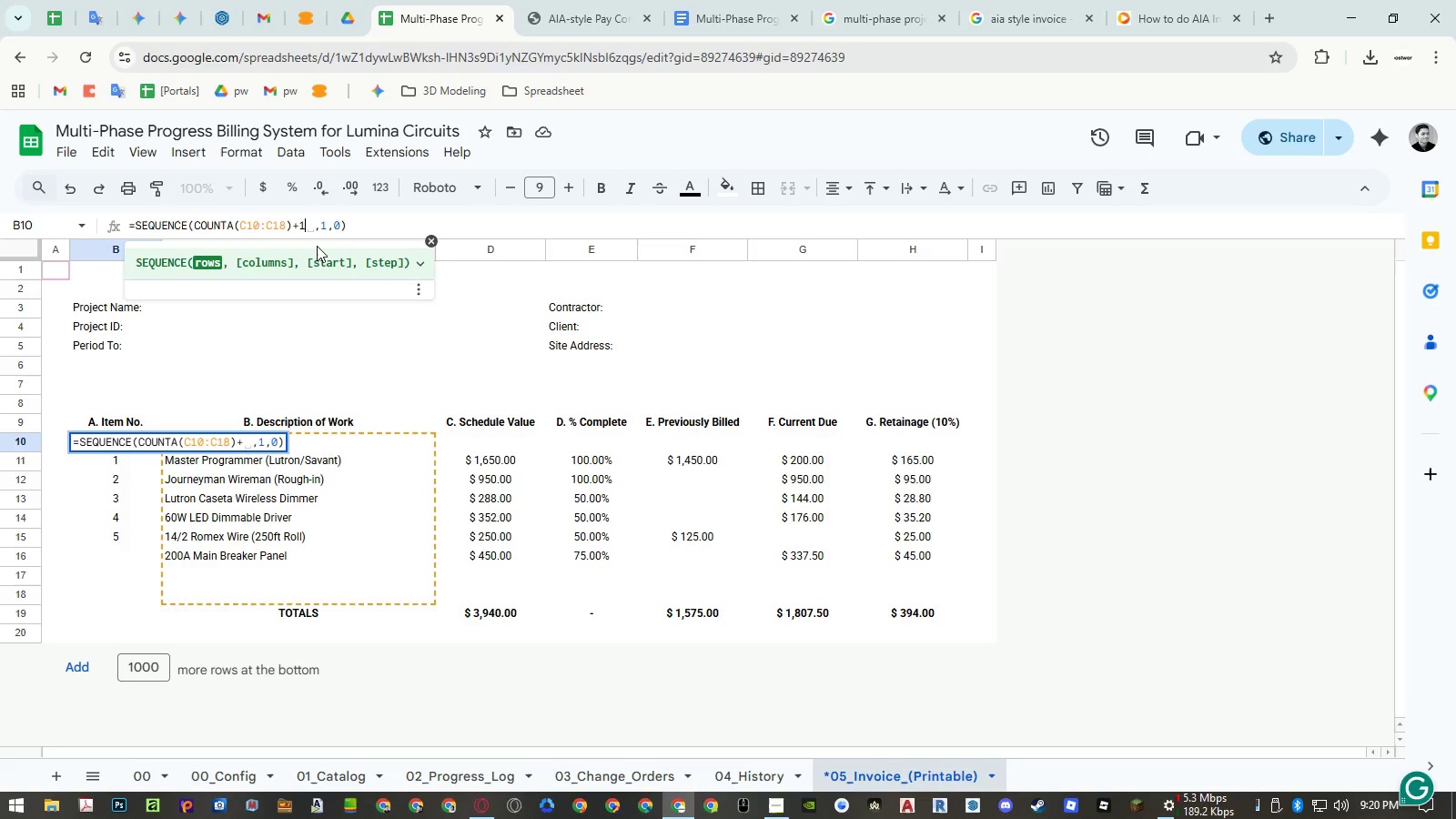 
key(NumpadEnter)
 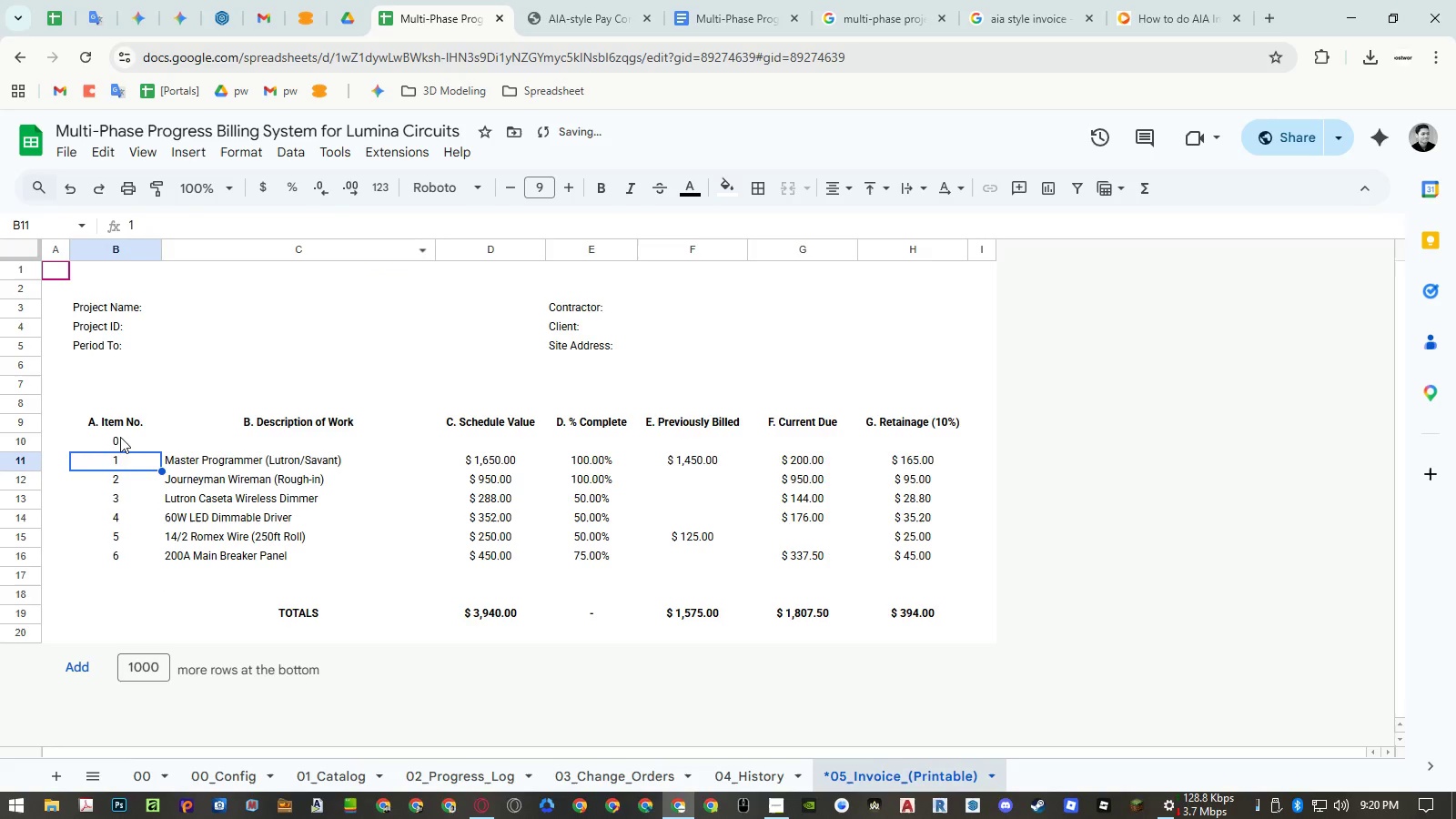 
left_click([118, 444])
 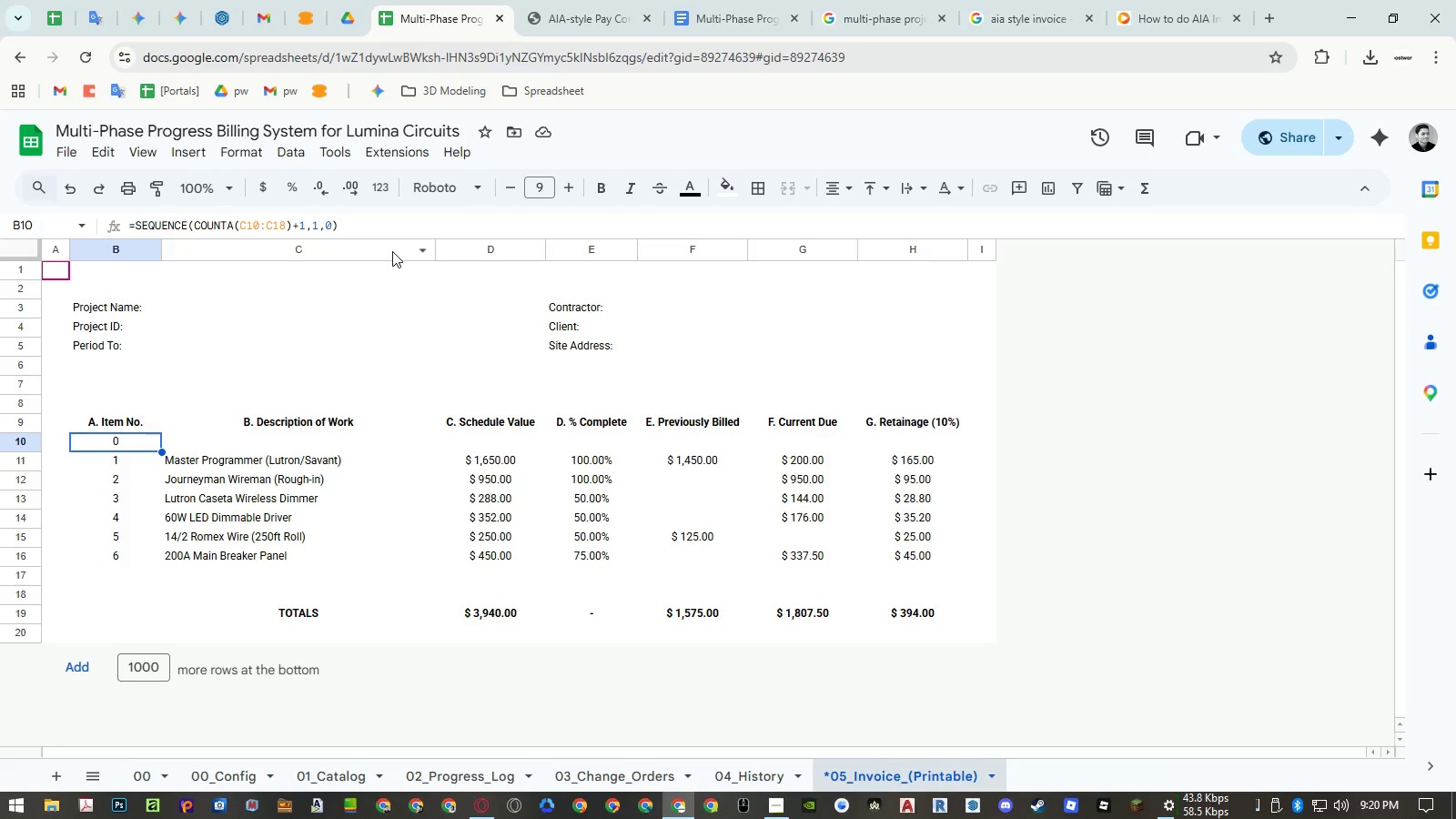 
wait(7.28)
 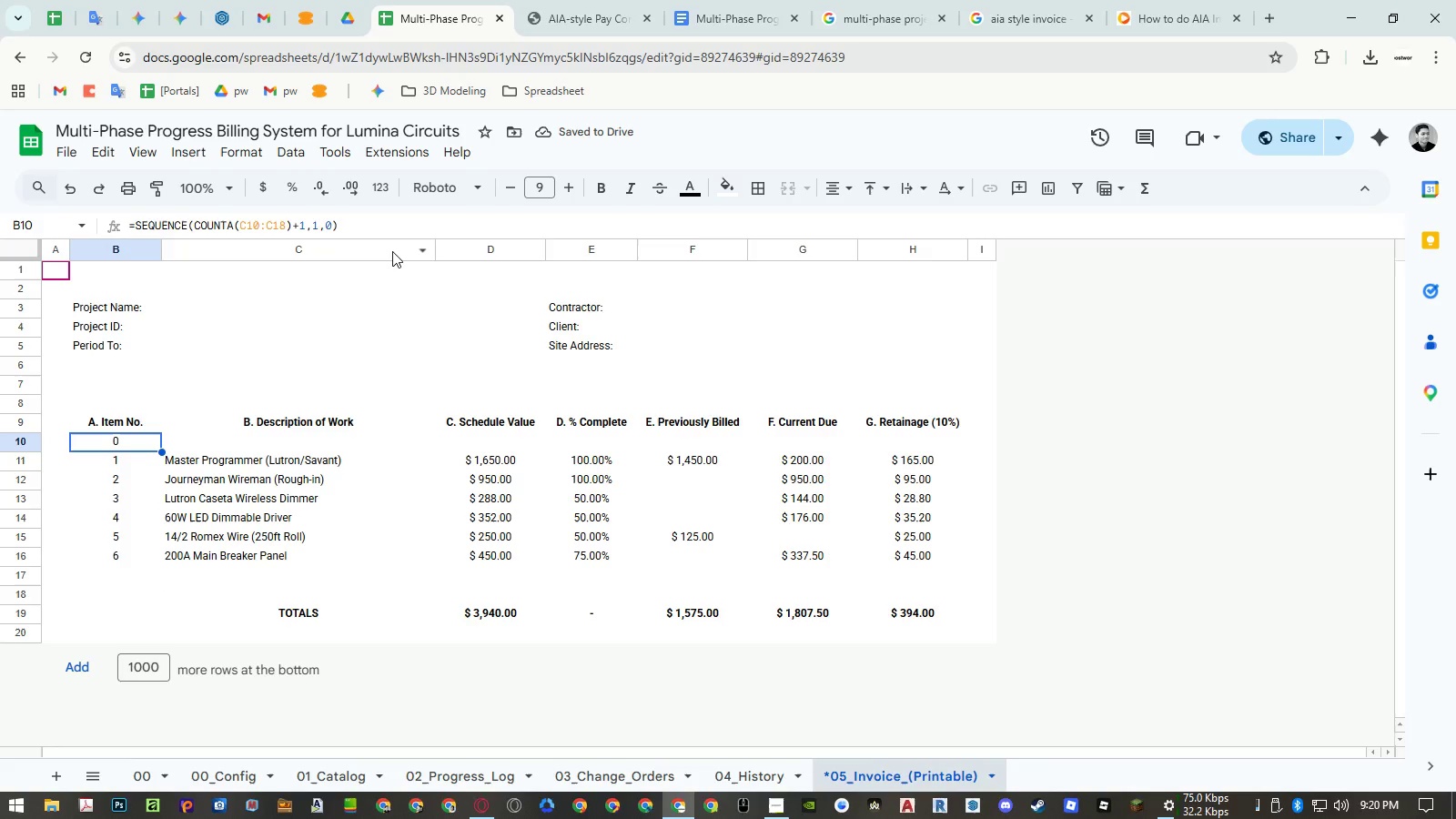 
key(Control+Z)
 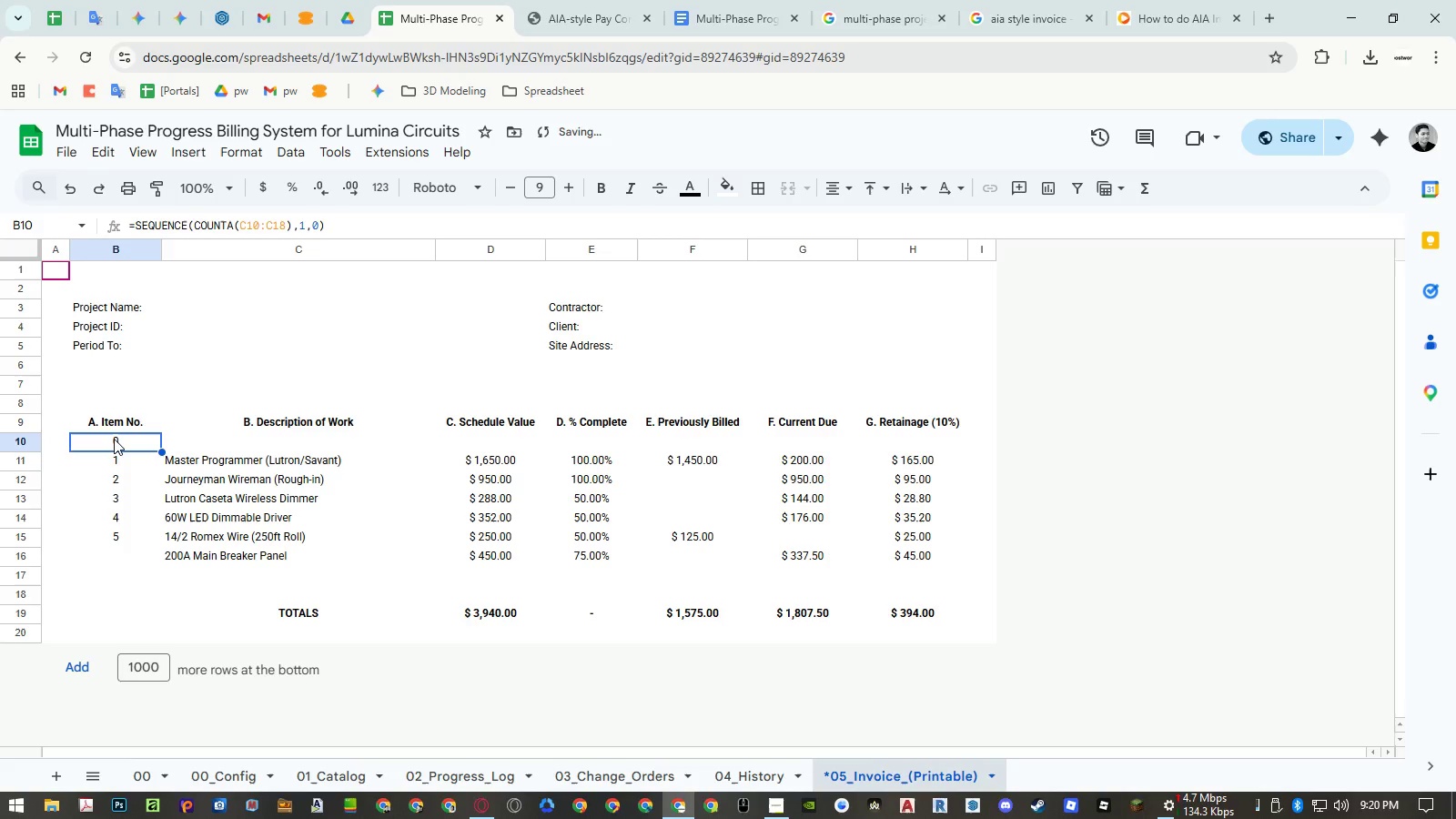 
left_click([114, 439])
 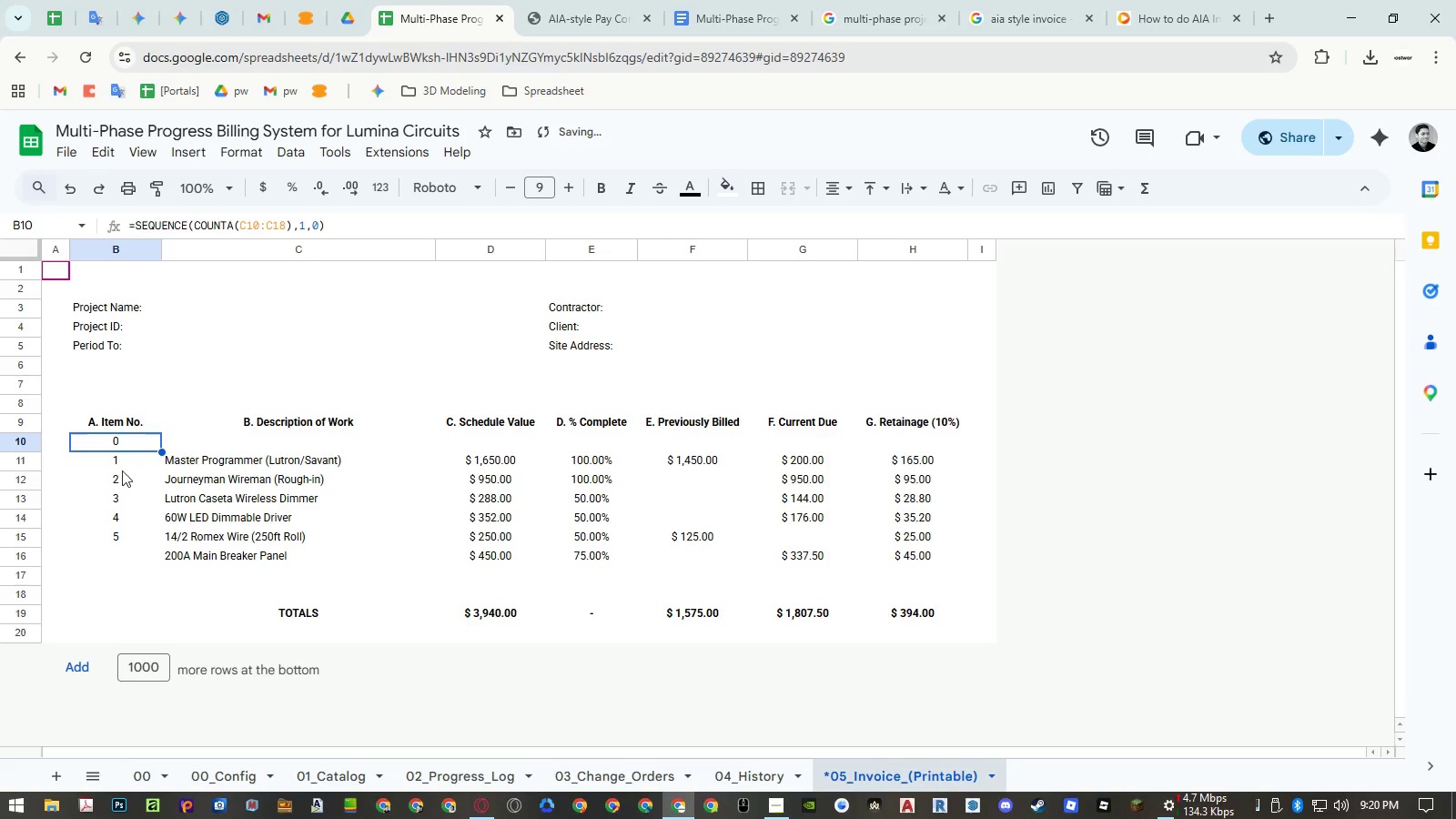 
key(Control+ControlLeft)
 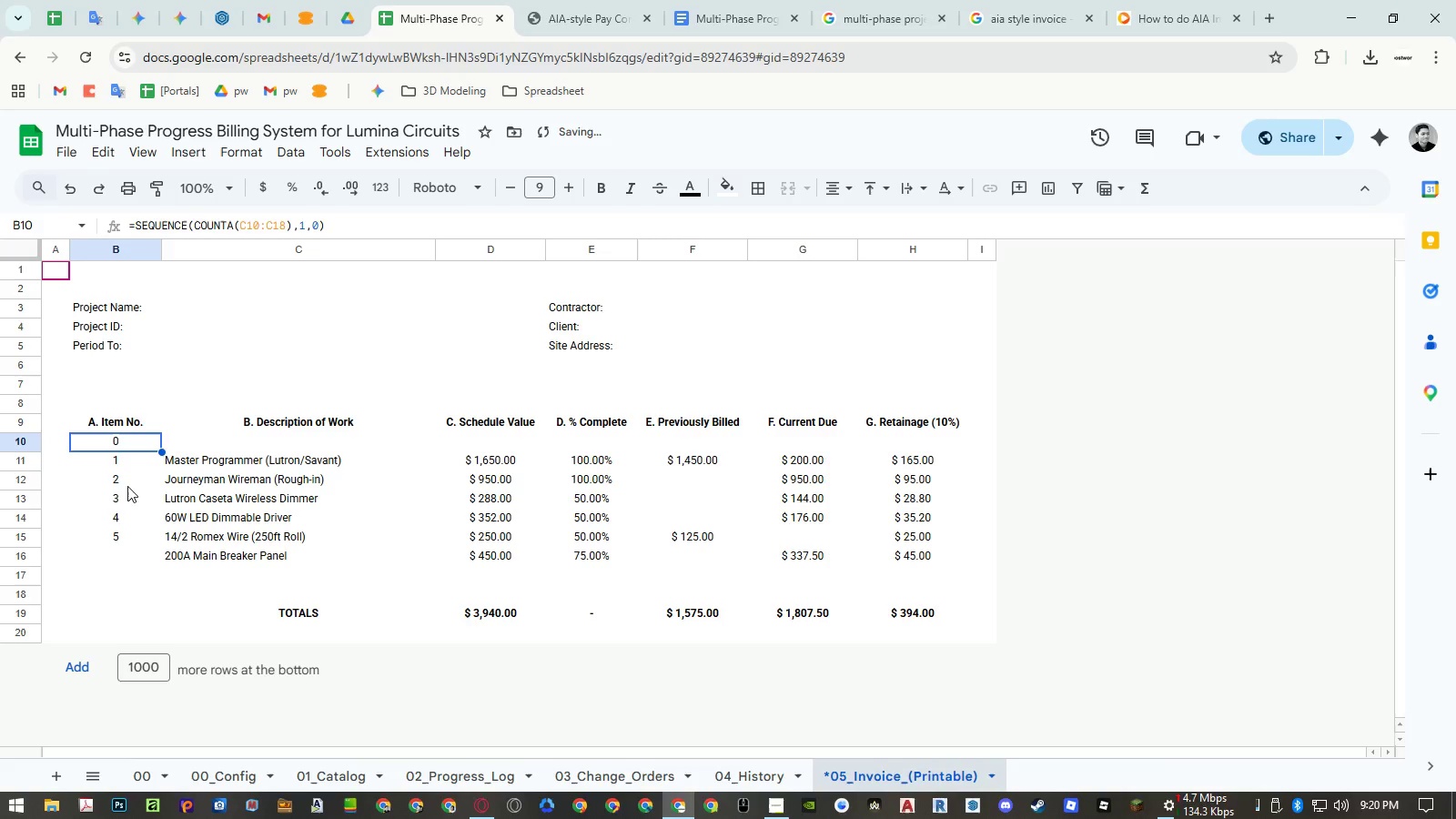 
key(Control+C)
 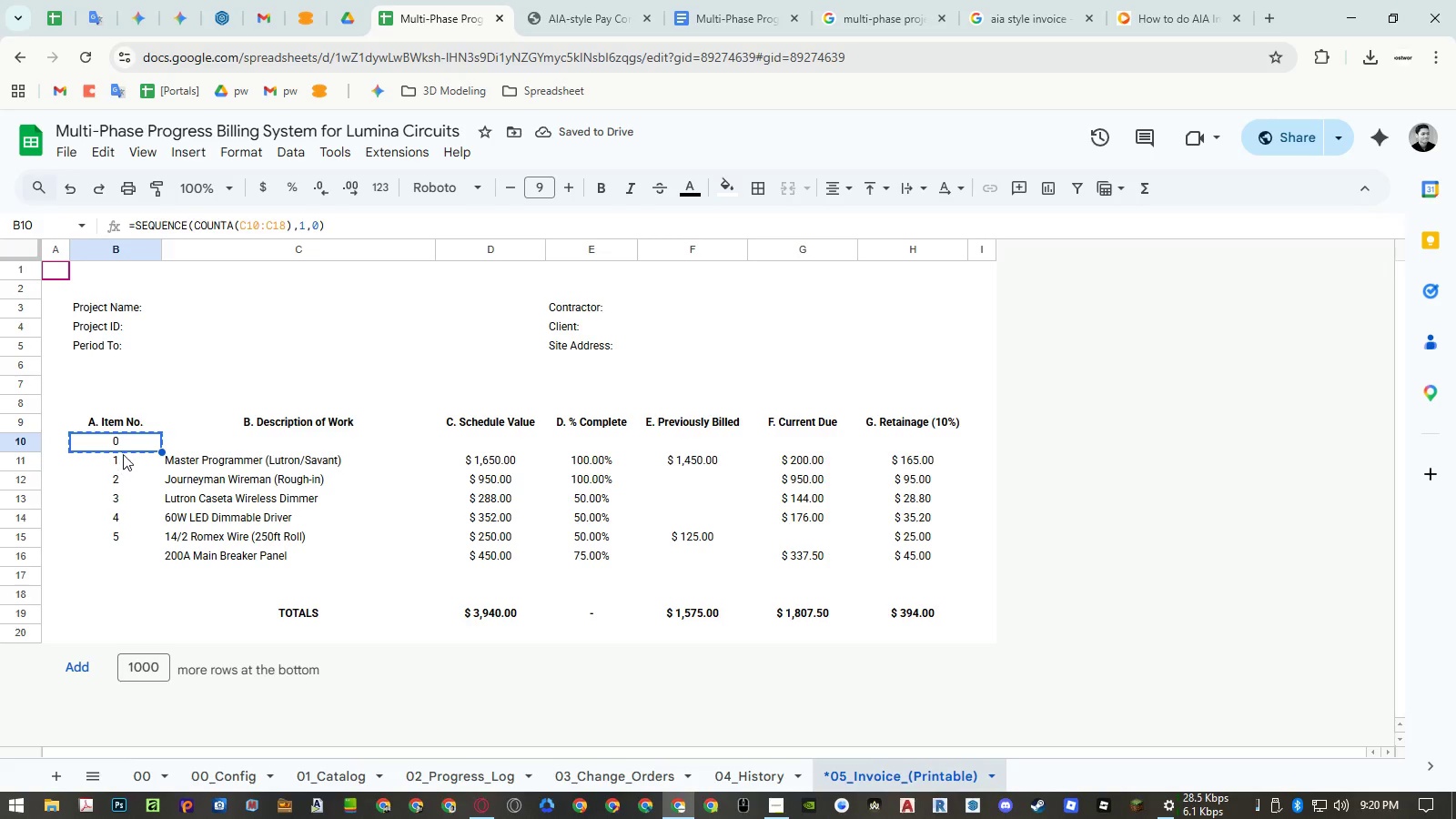 
double_click([128, 443])
 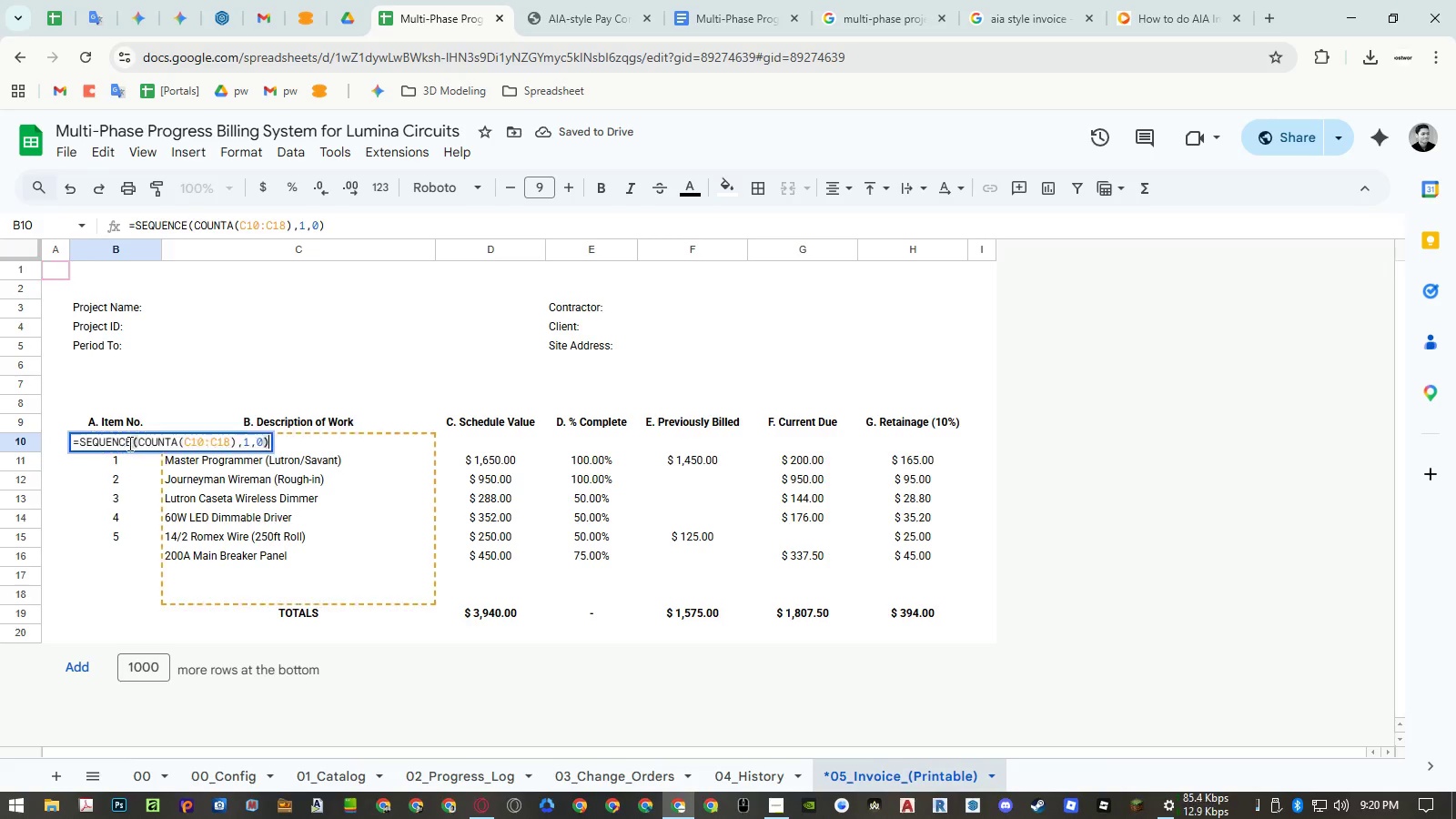 
triple_click([128, 443])
 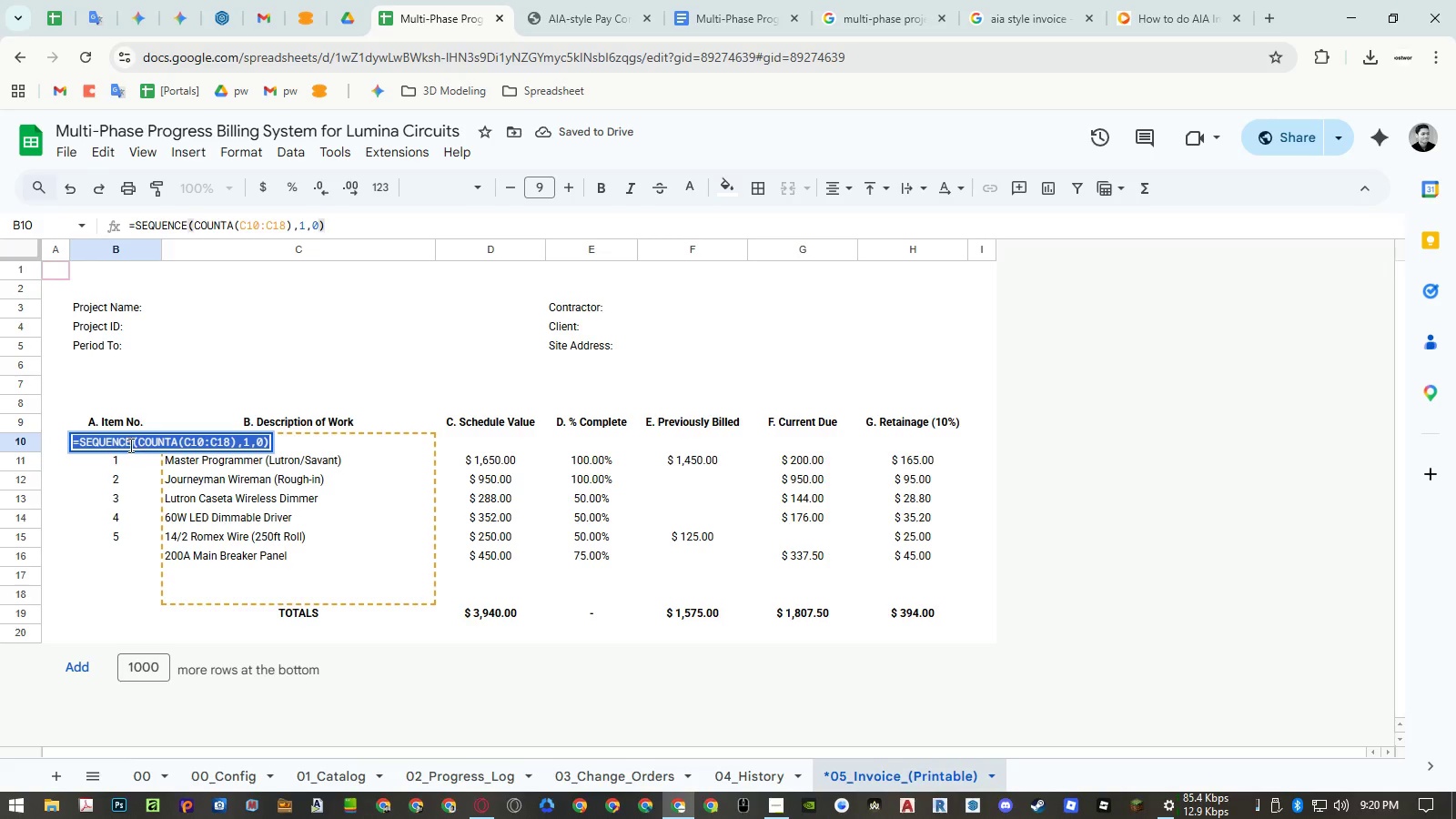 
key(Control+ControlLeft)
 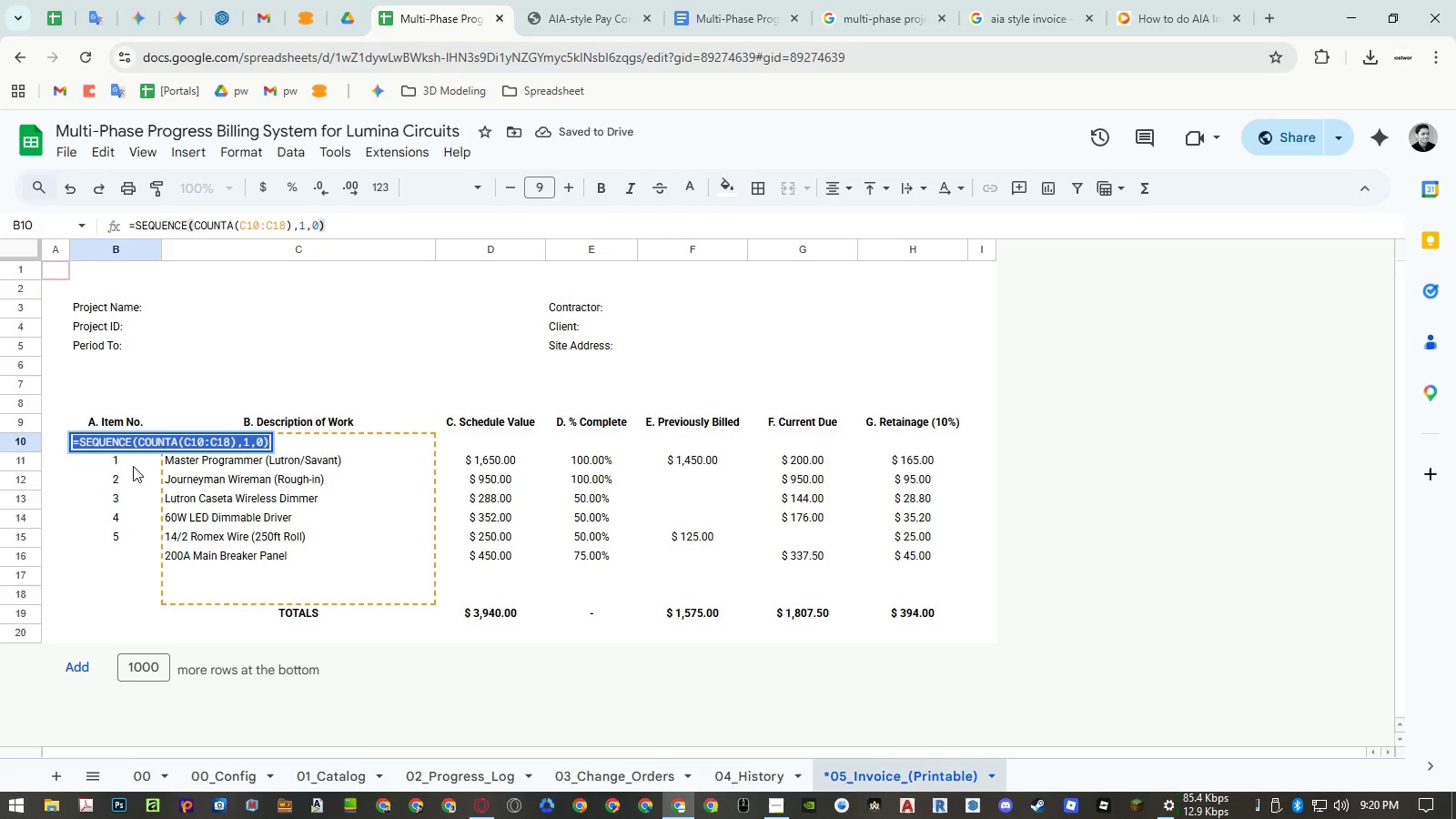 
key(Control+C)
 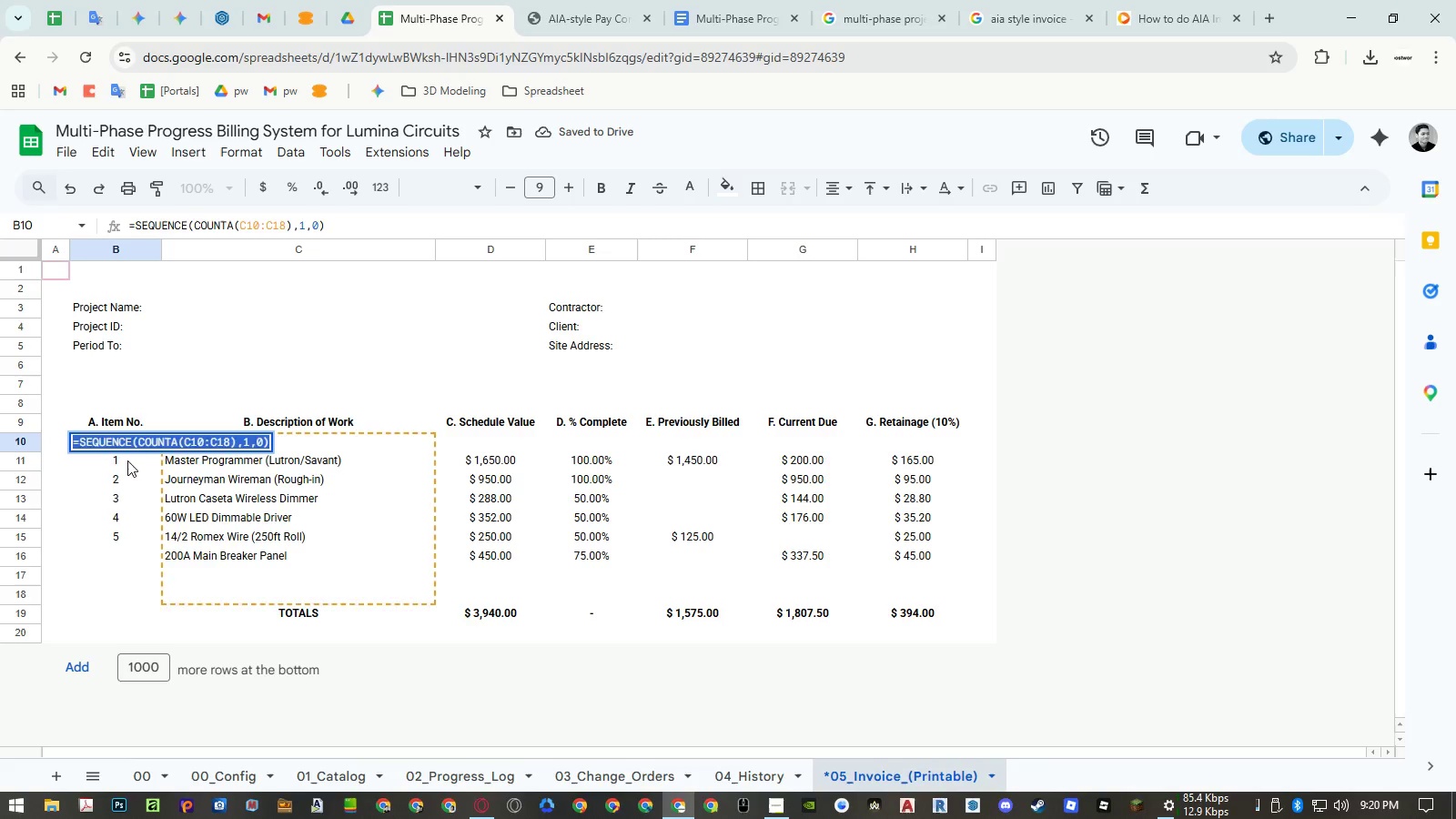 
key(Escape)
 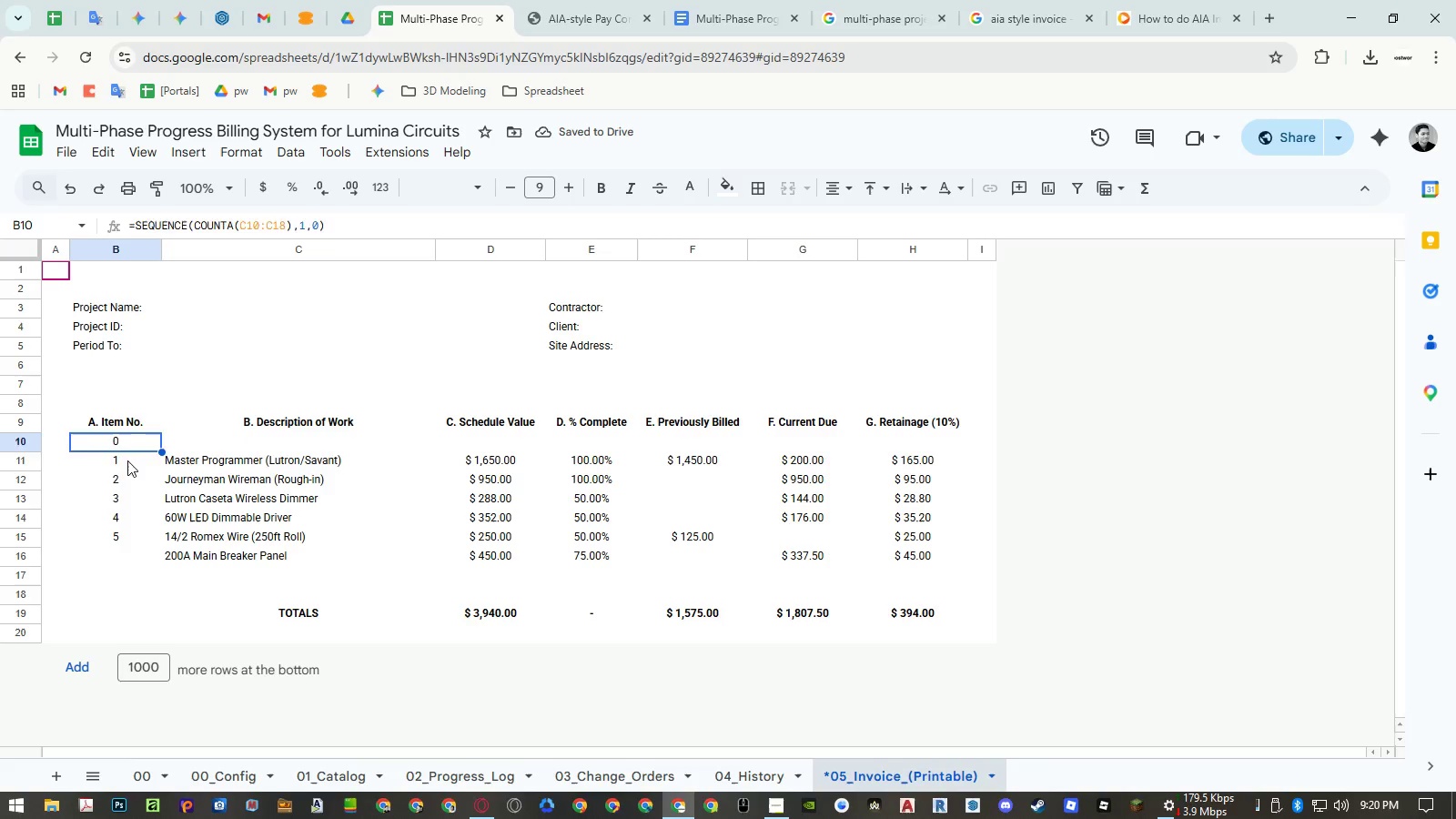 
double_click([127, 460])
 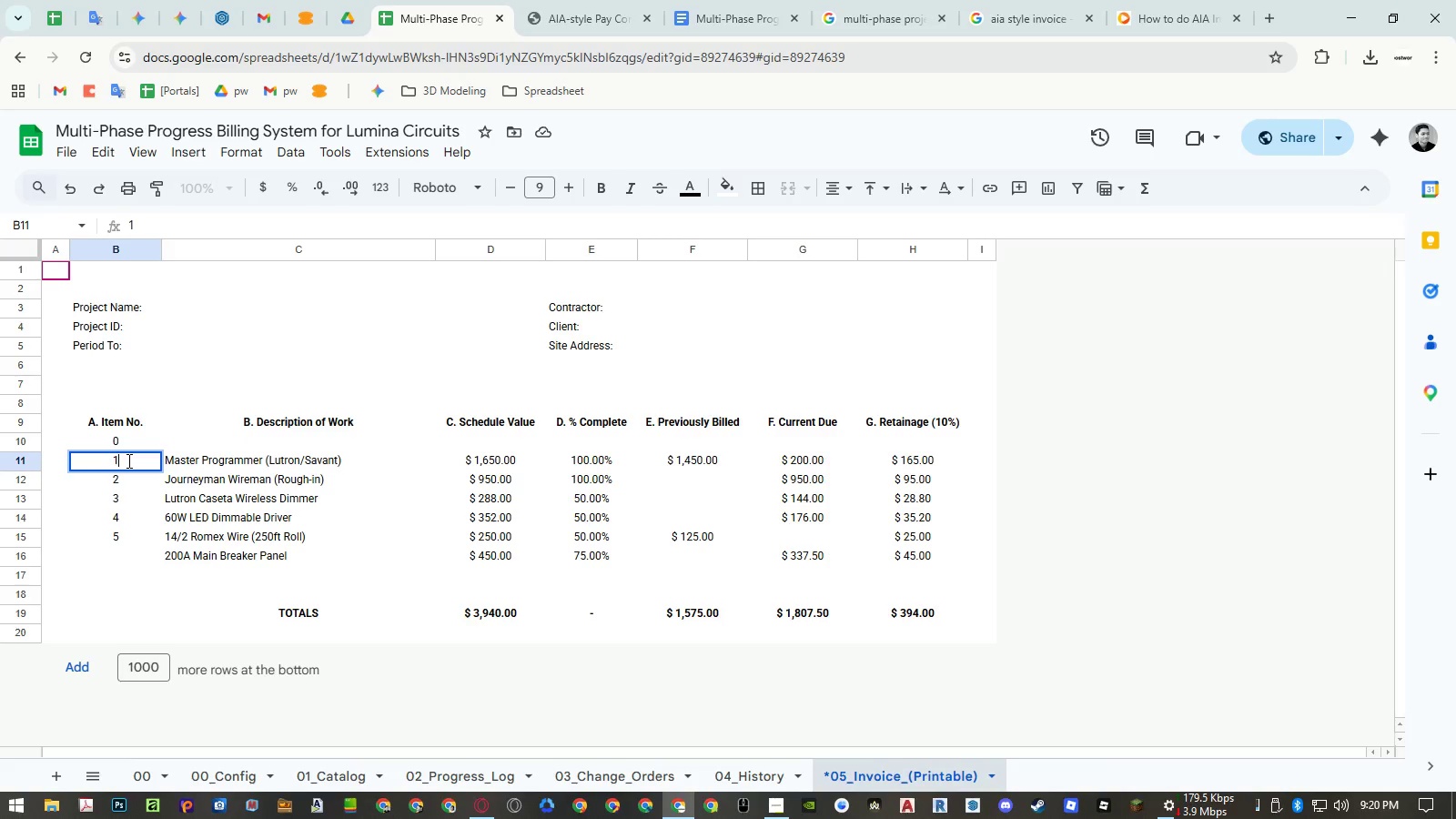 
double_click([127, 460])
 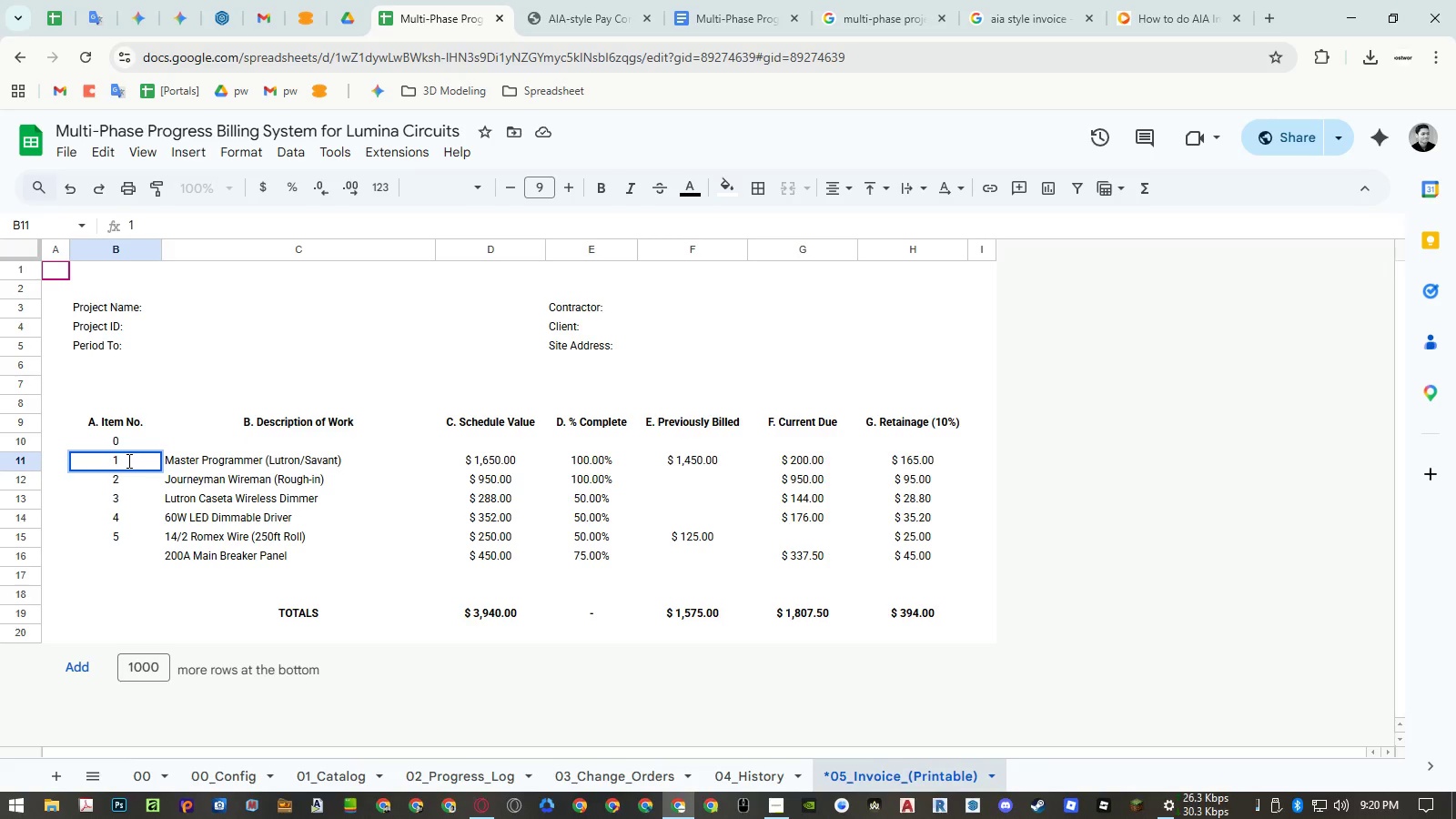 
triple_click([127, 460])
 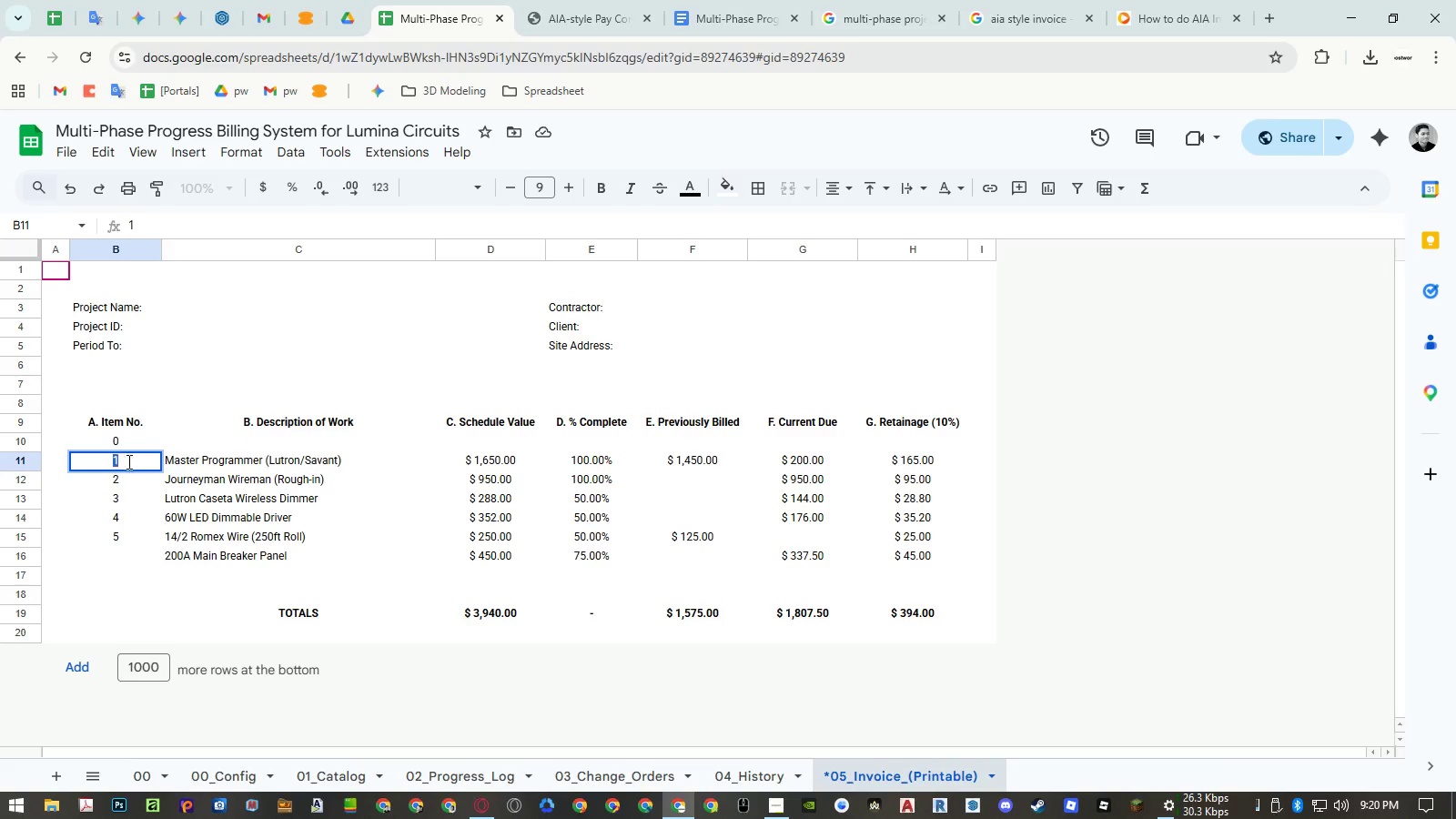 
key(Control+ControlLeft)
 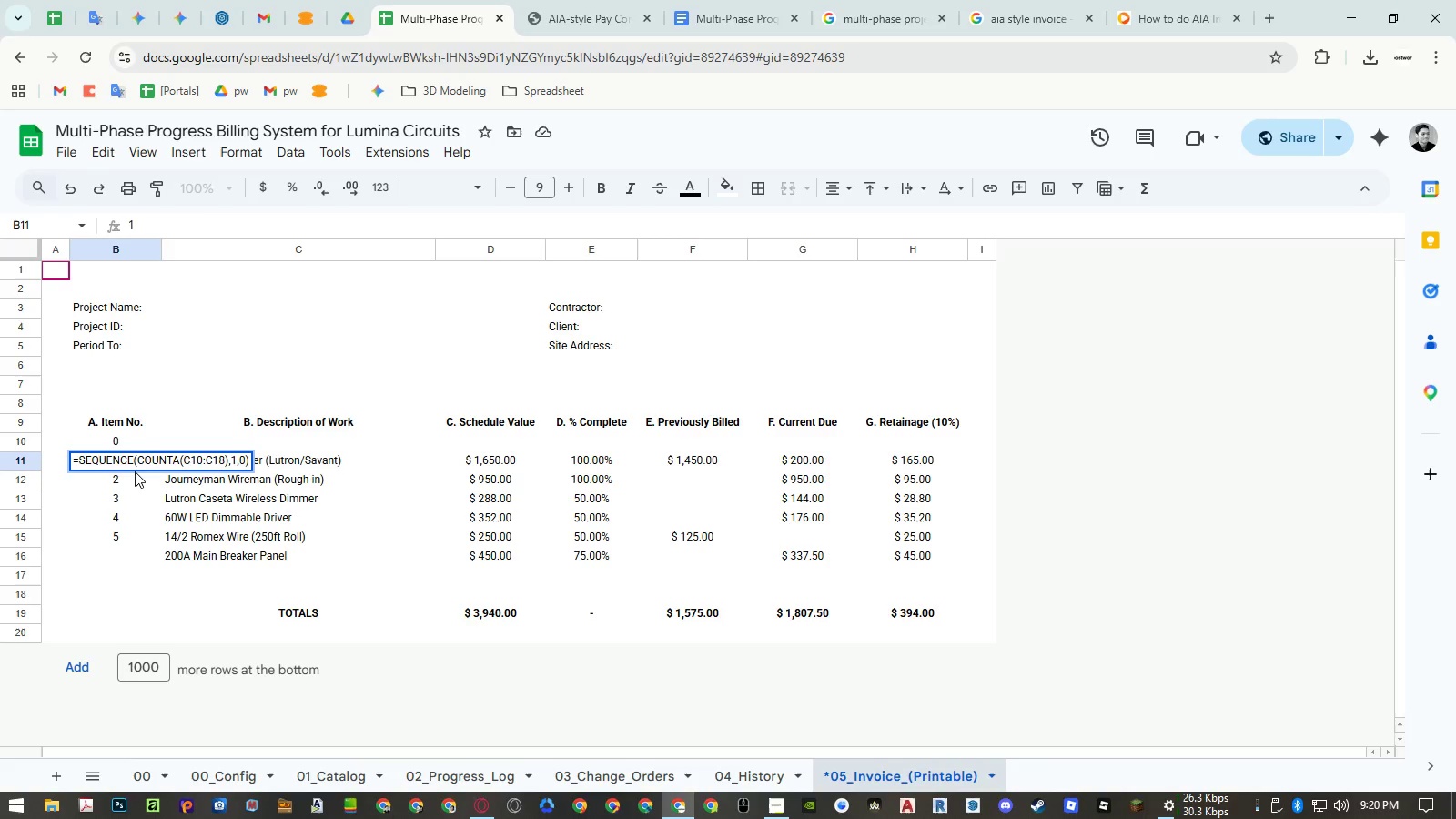 
key(Control+Shift+ShiftLeft)
 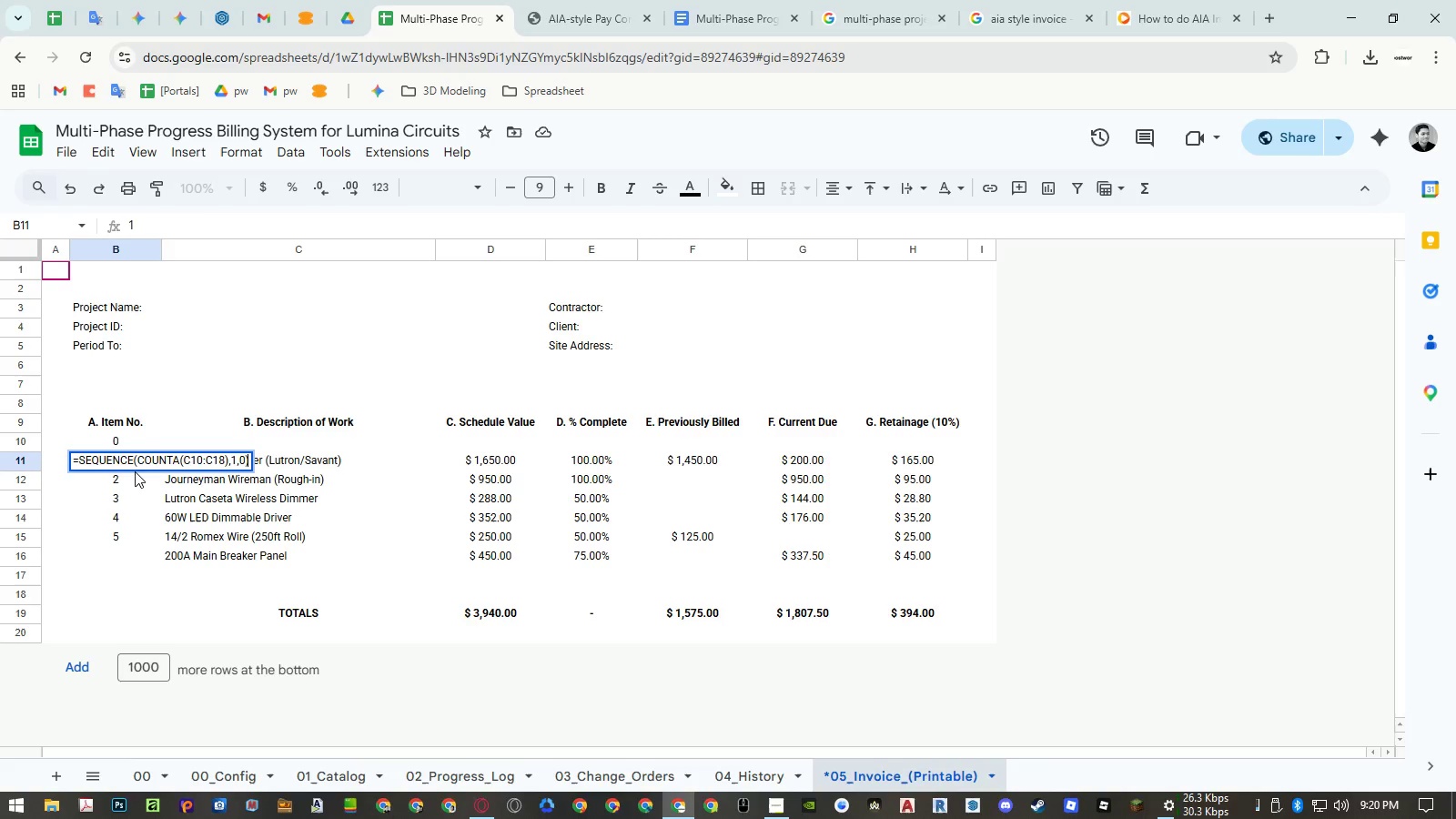 
key(Control+Shift+V)
 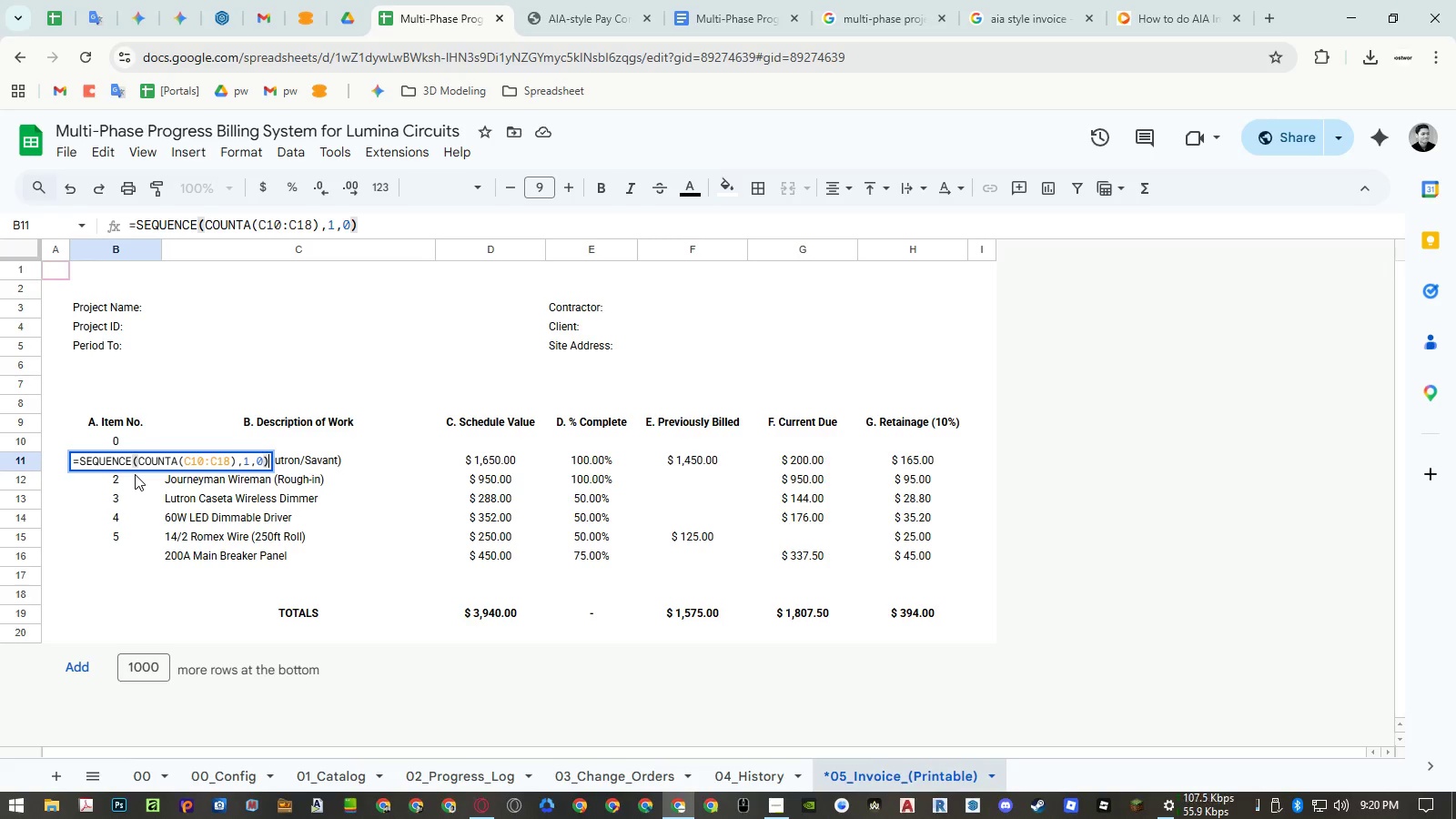 
key(Enter)
 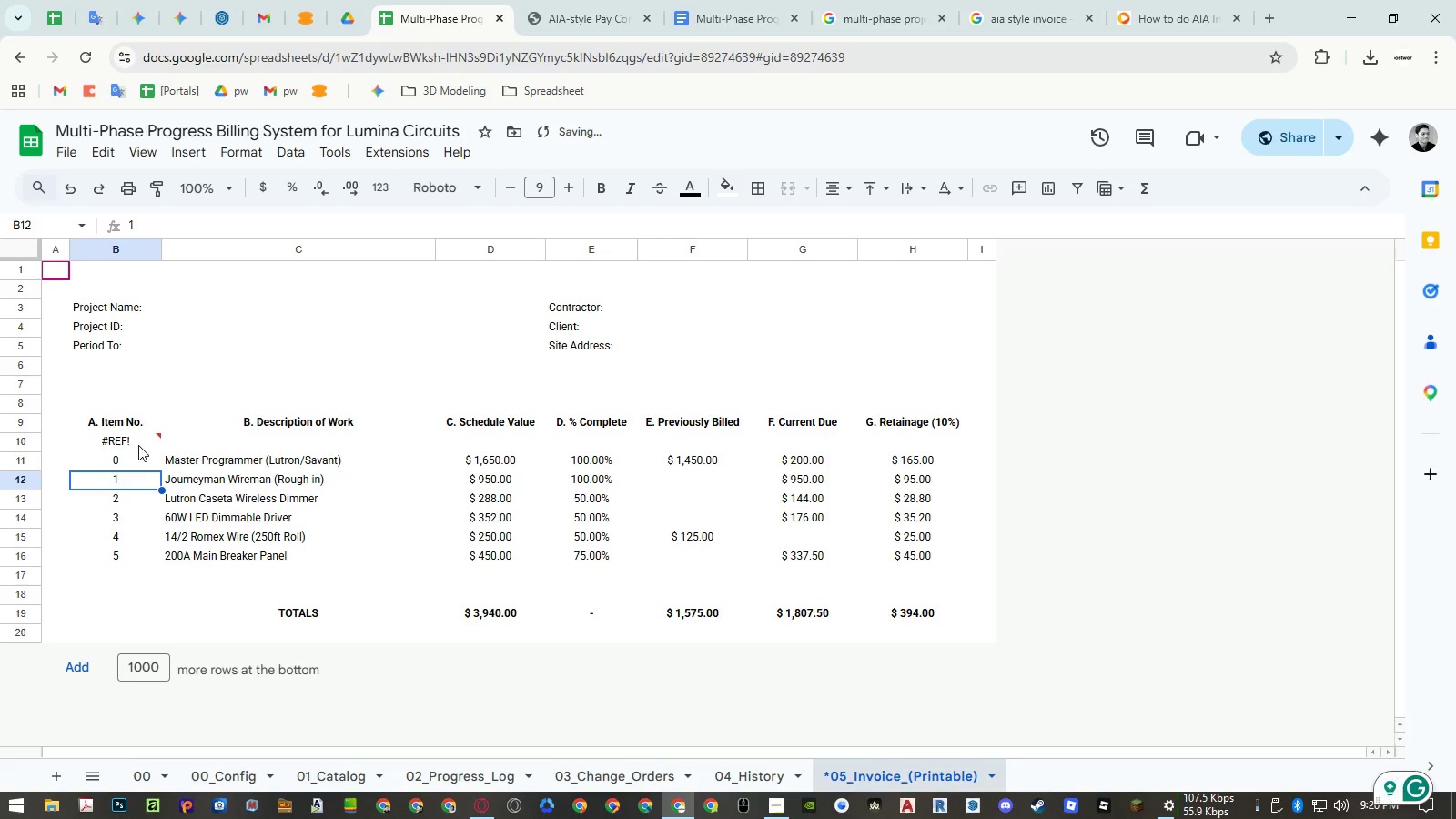 
left_click([138, 445])
 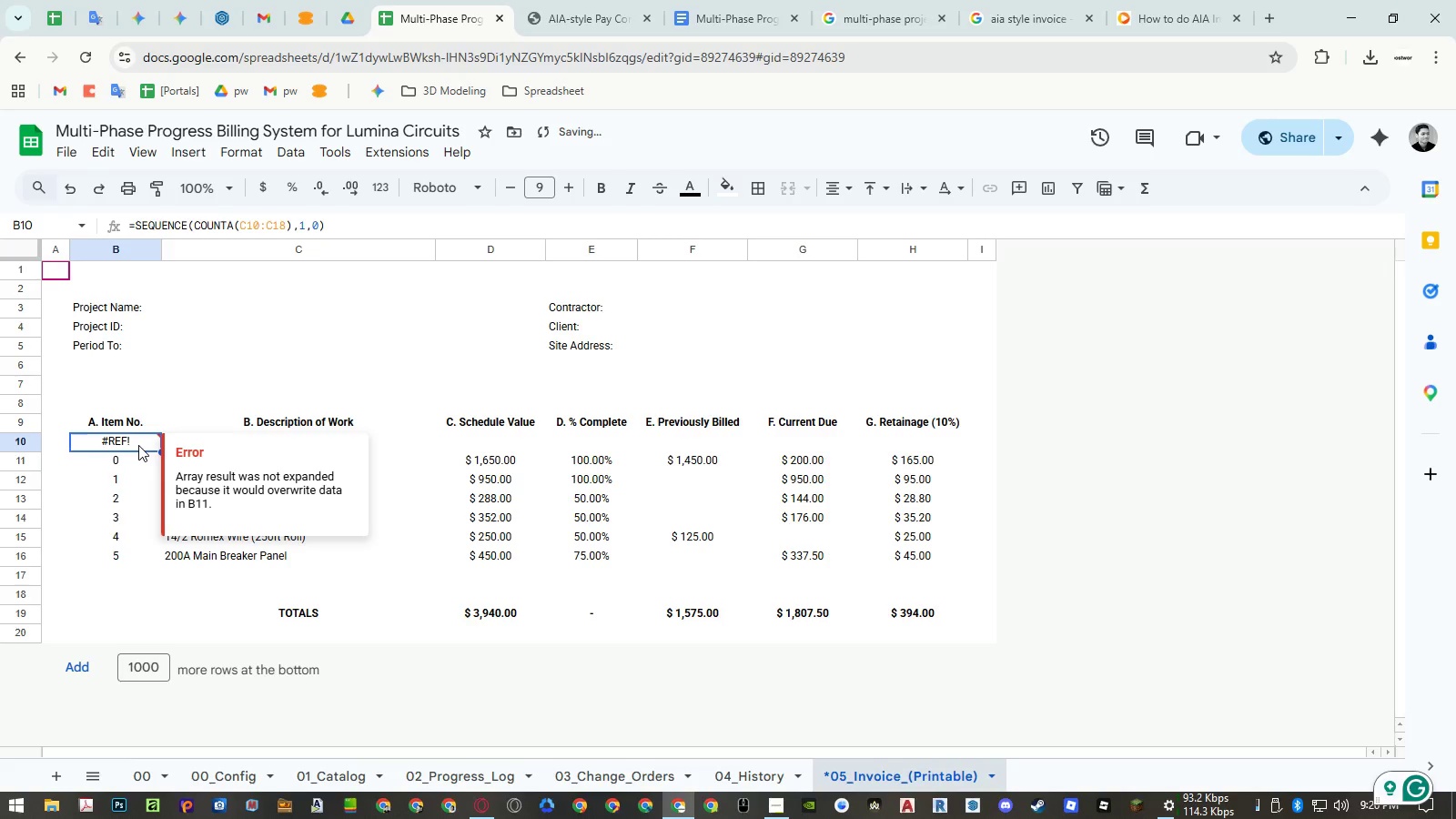 
key(Delete)
 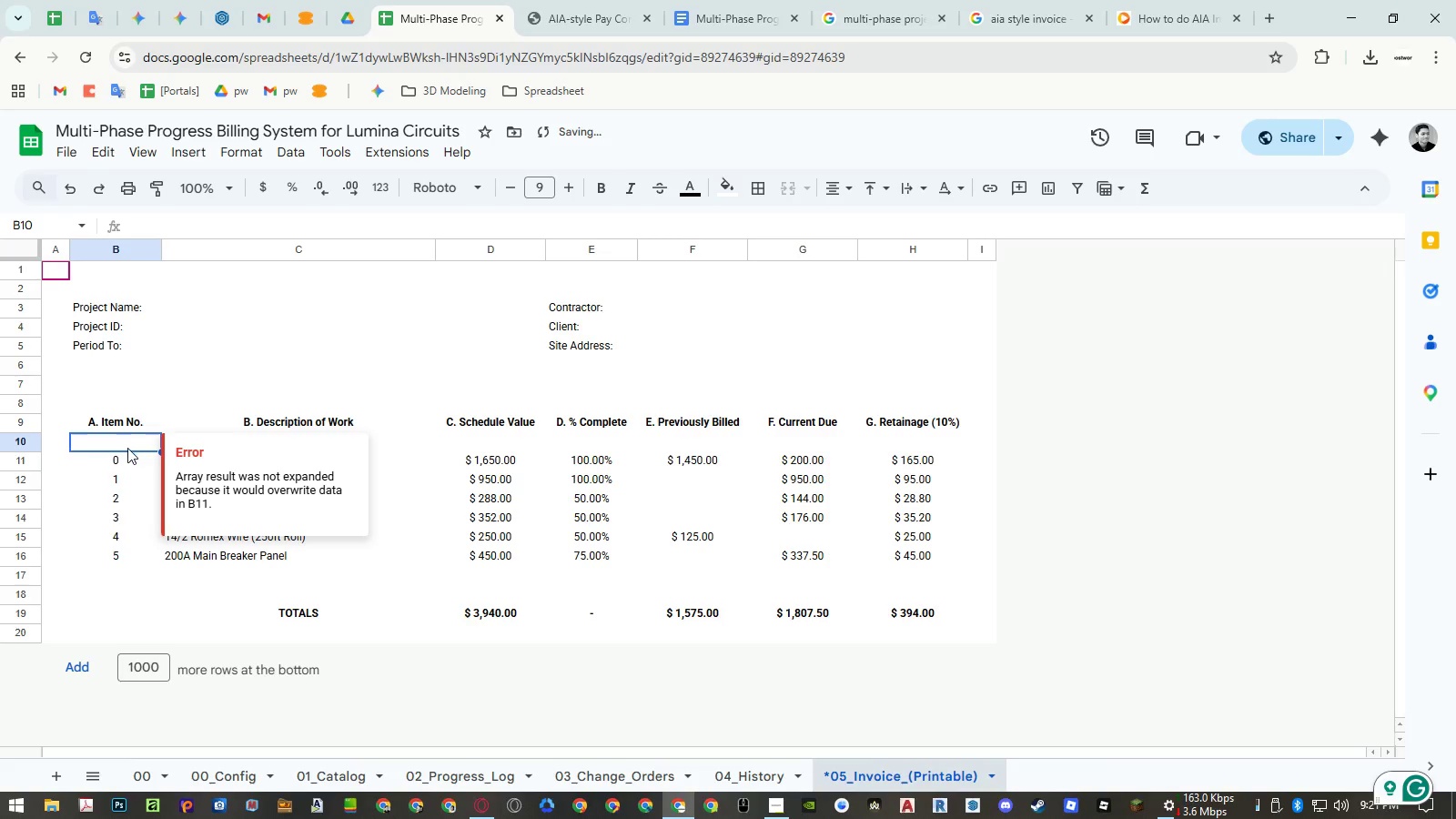 
mouse_move([126, 462])
 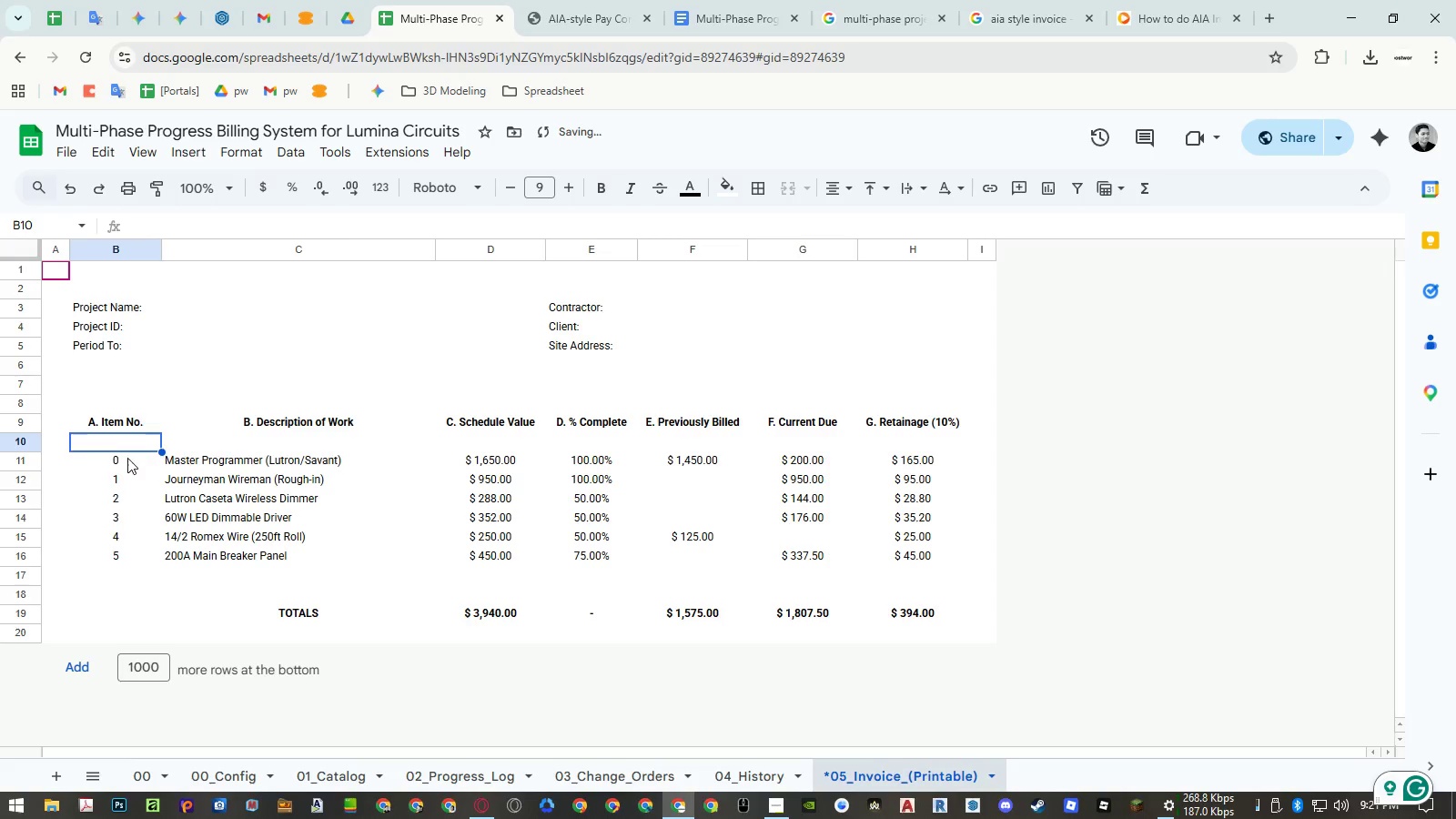 
left_click([127, 460])
 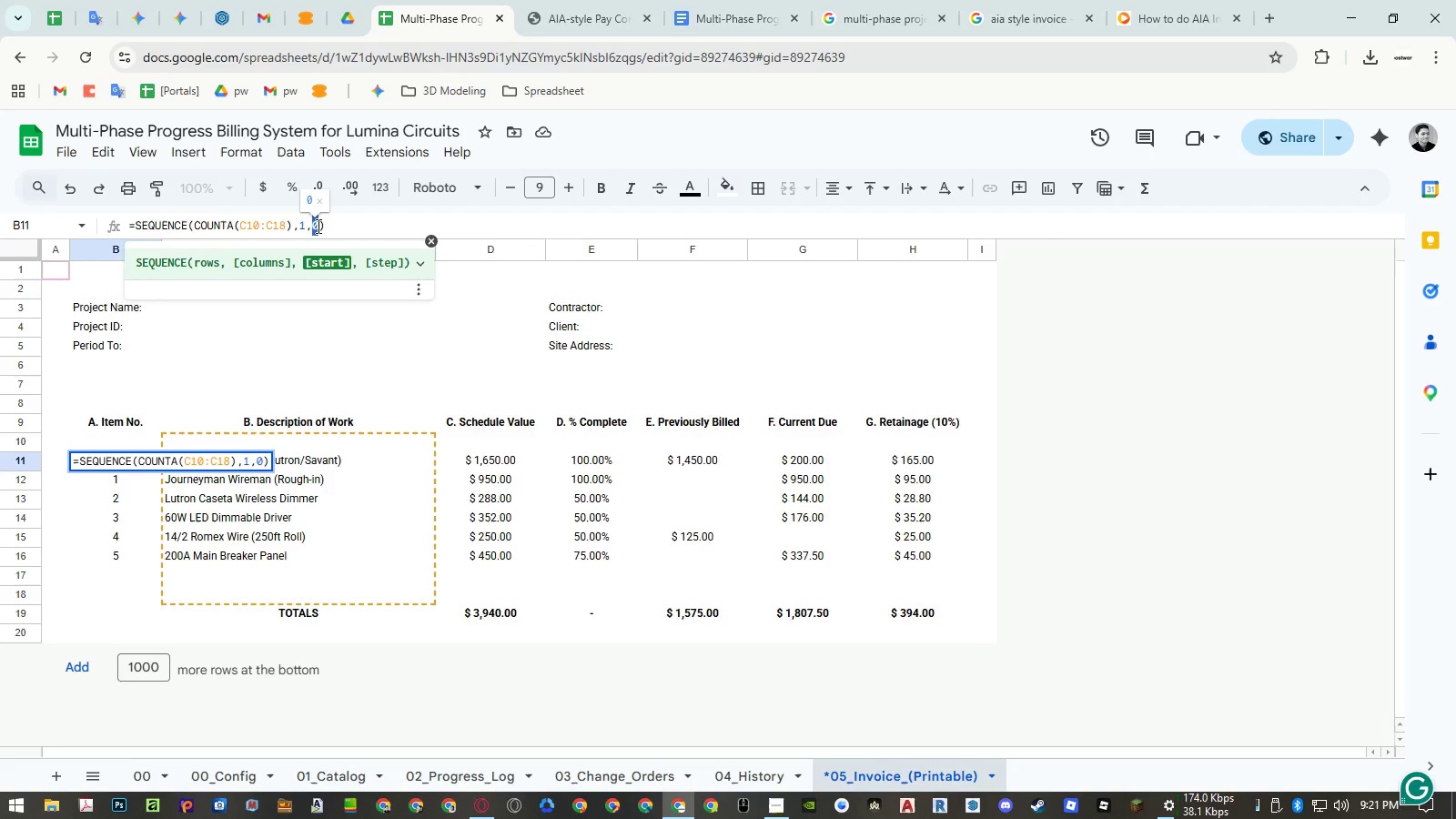 
key(Backspace)
 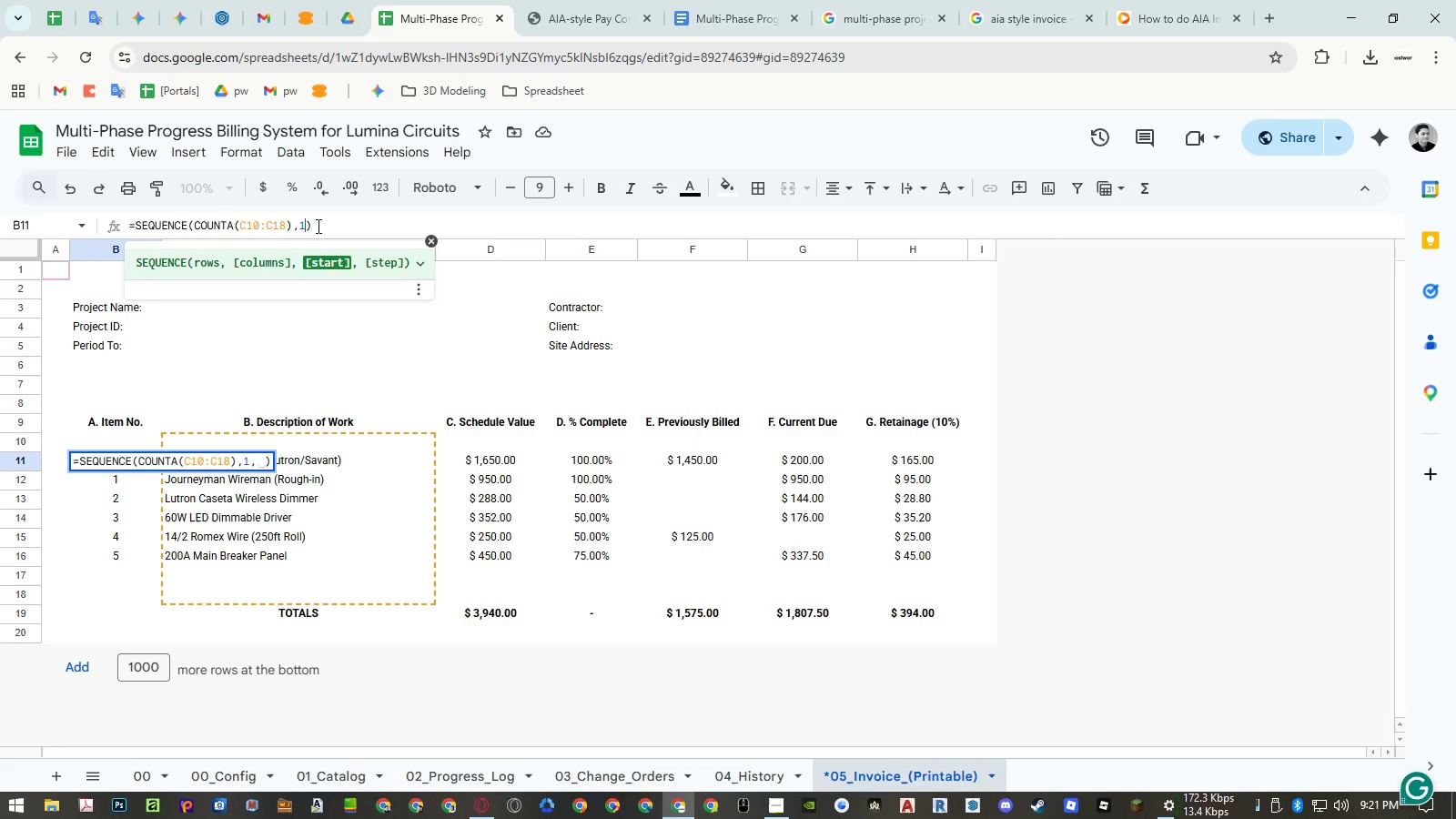 
key(Backspace)
 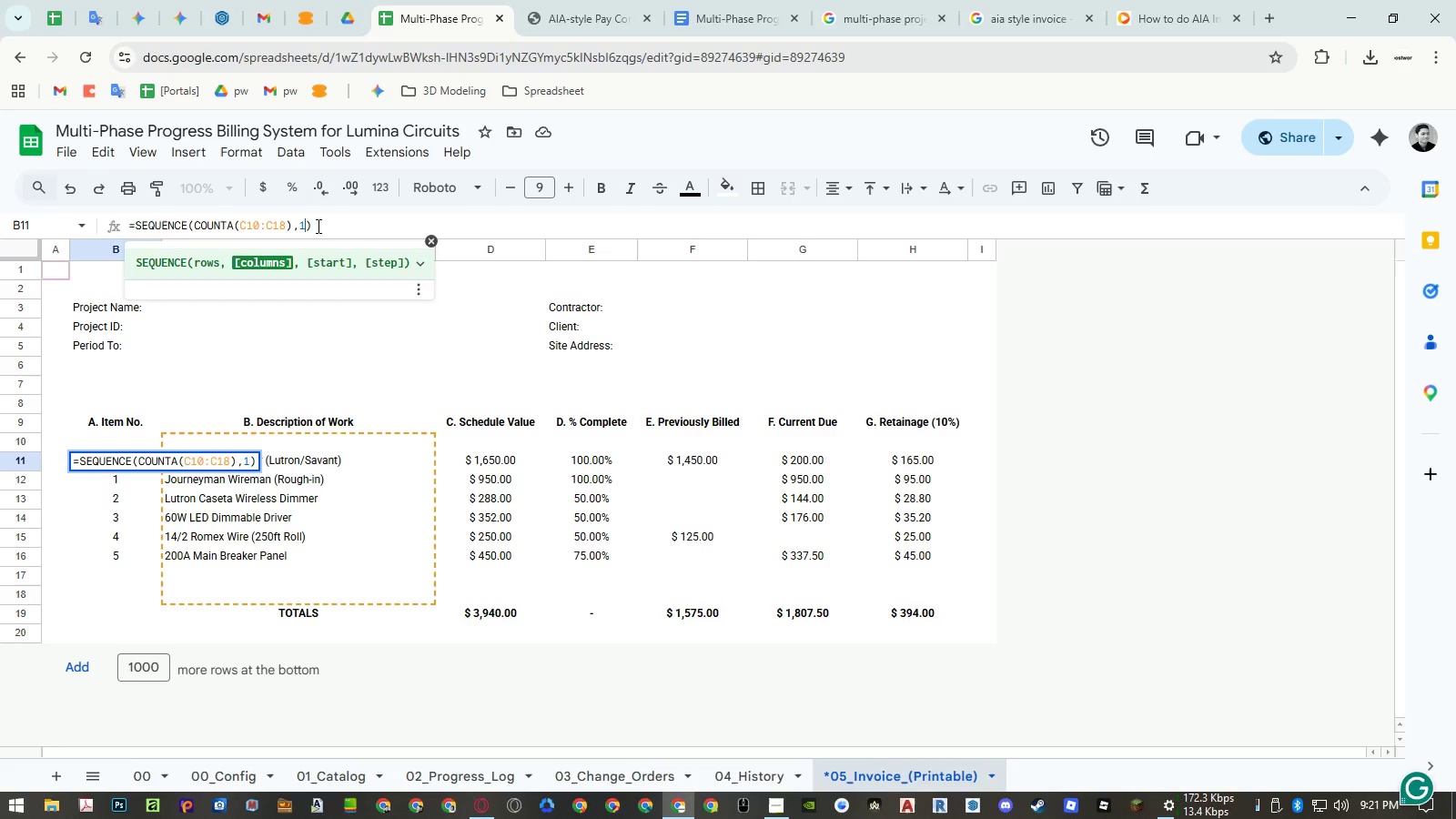 
key(Enter)
 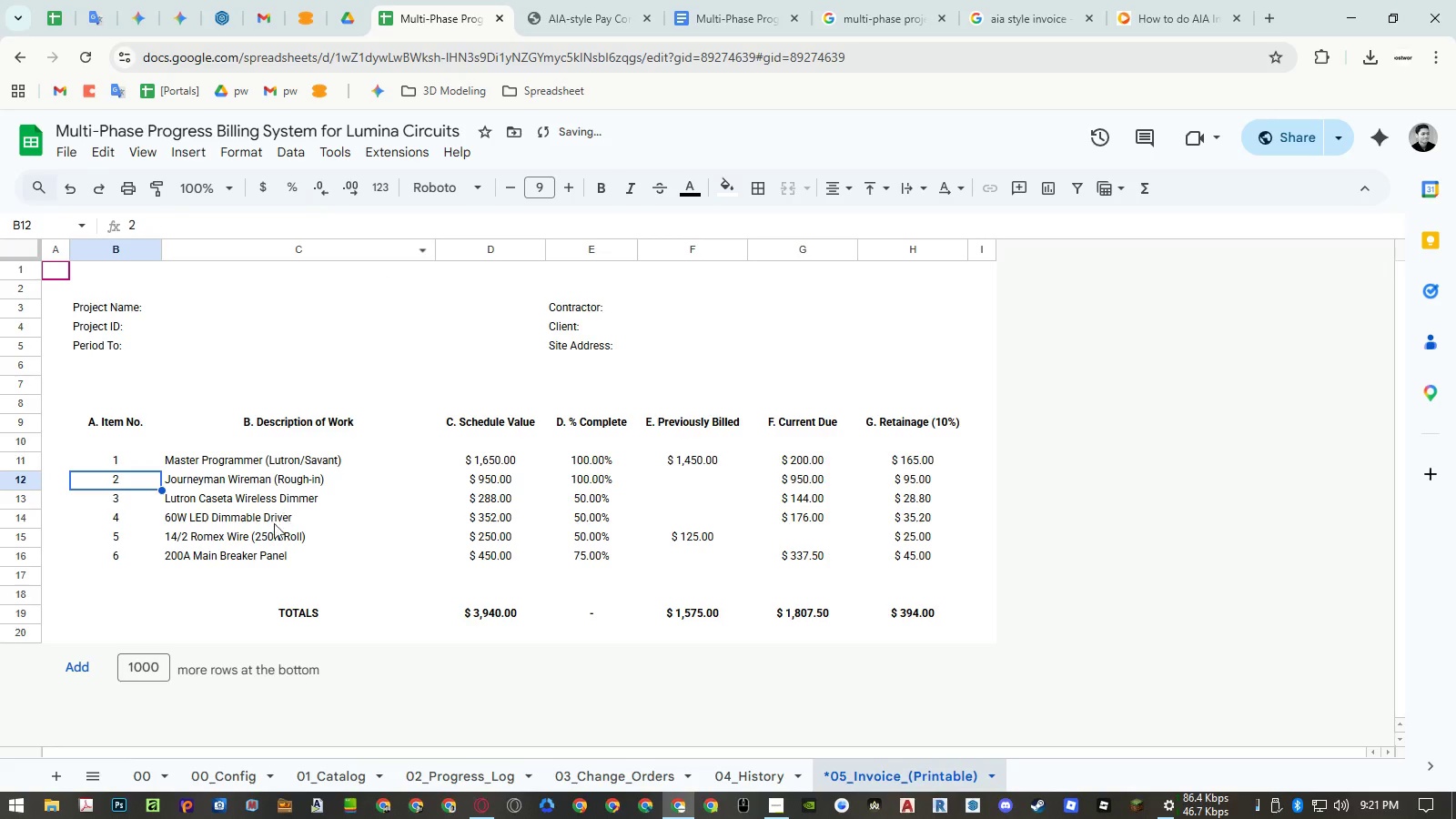 
double_click([244, 570])
 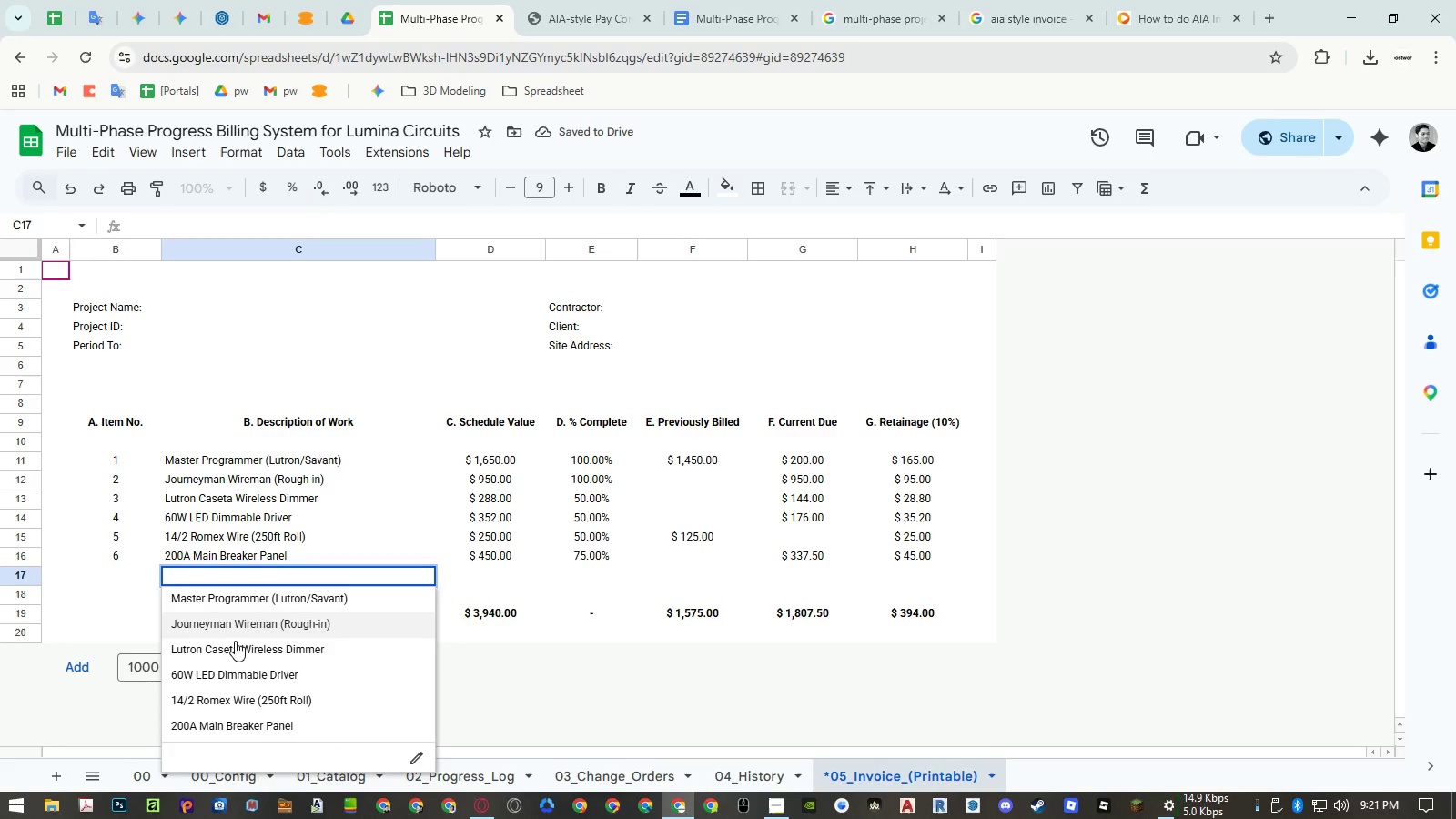 
left_click([235, 647])
 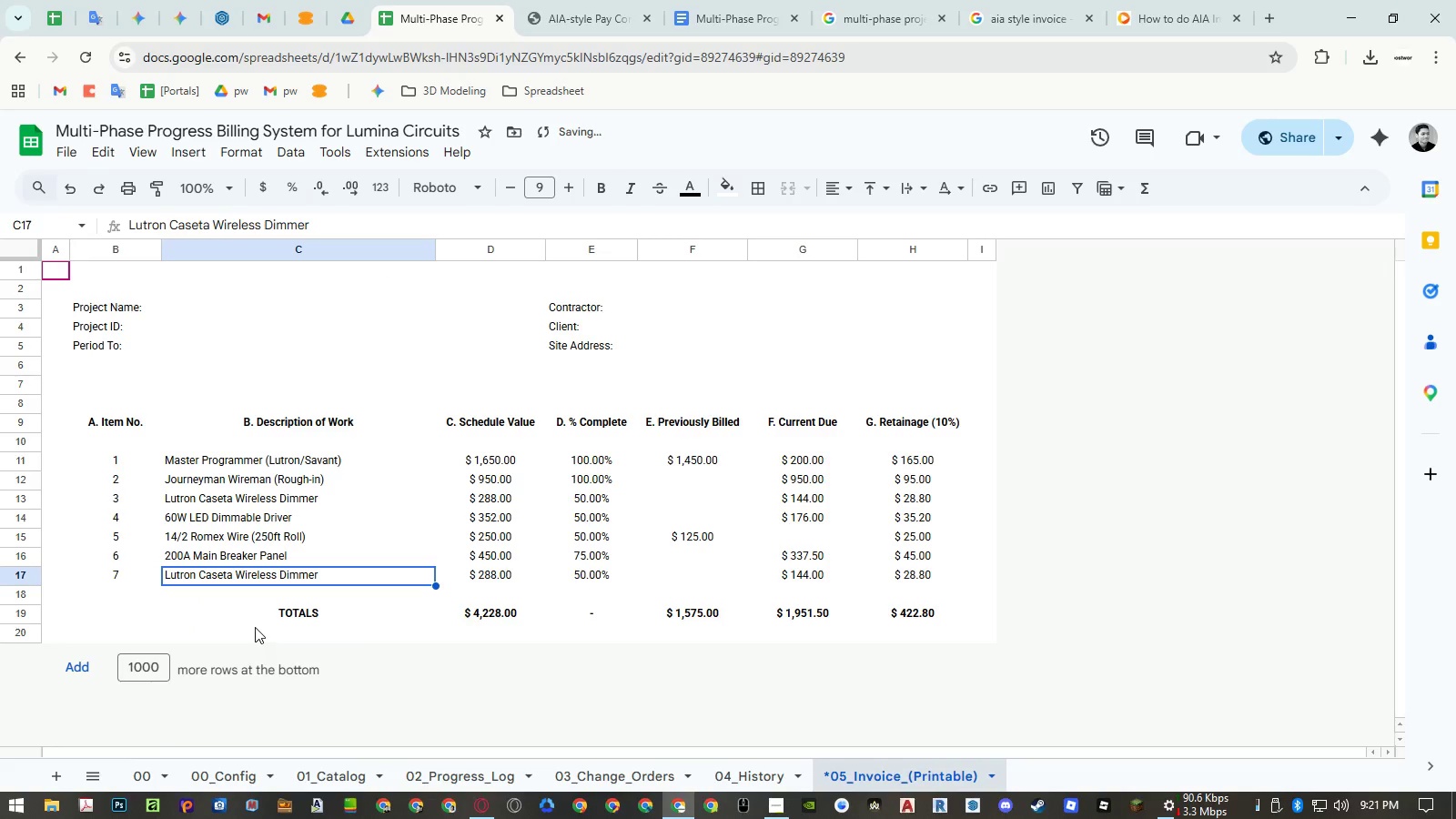 
key(Delete)
 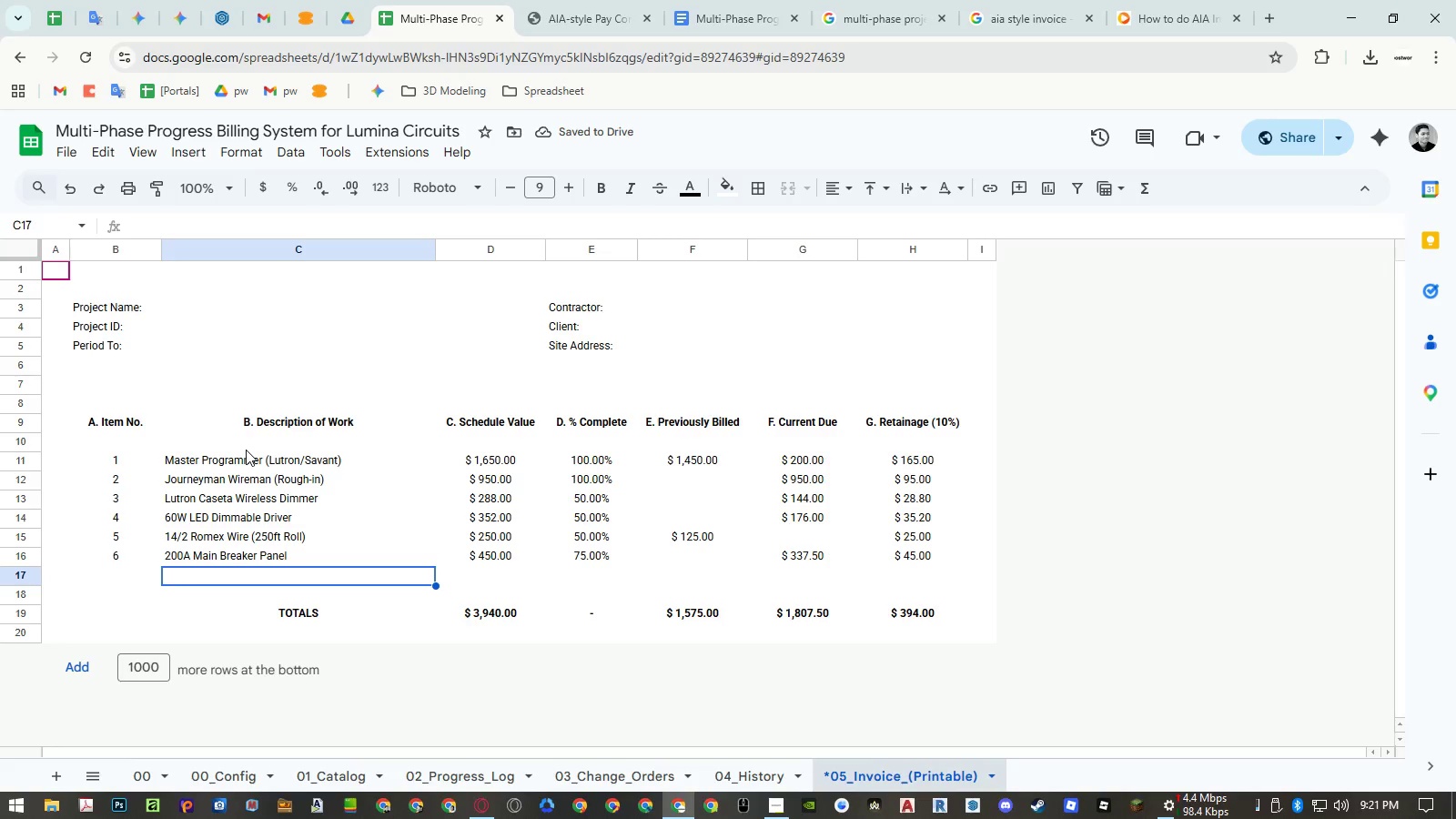 
left_click([574, 31])
 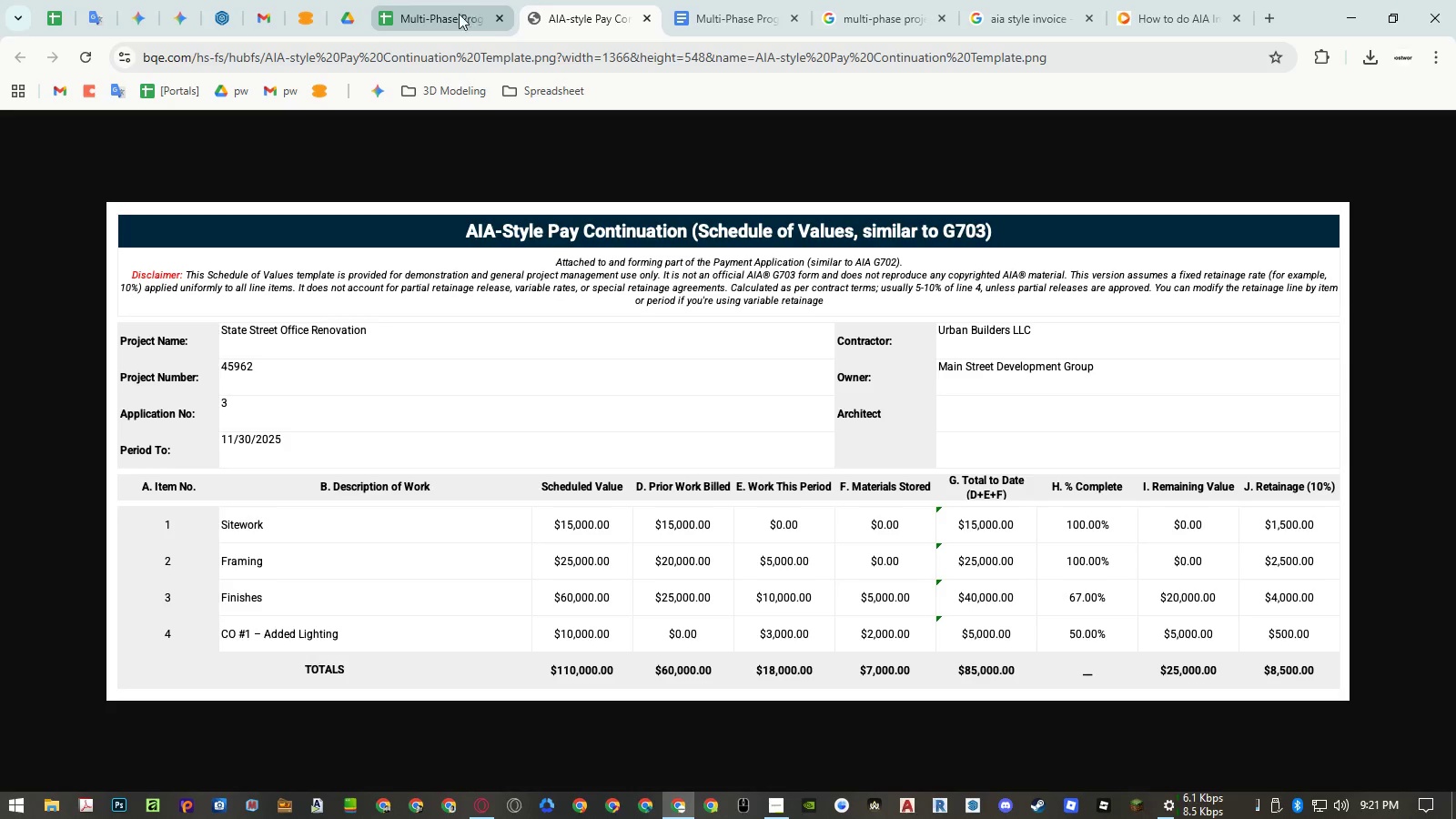 
left_click([444, 16])
 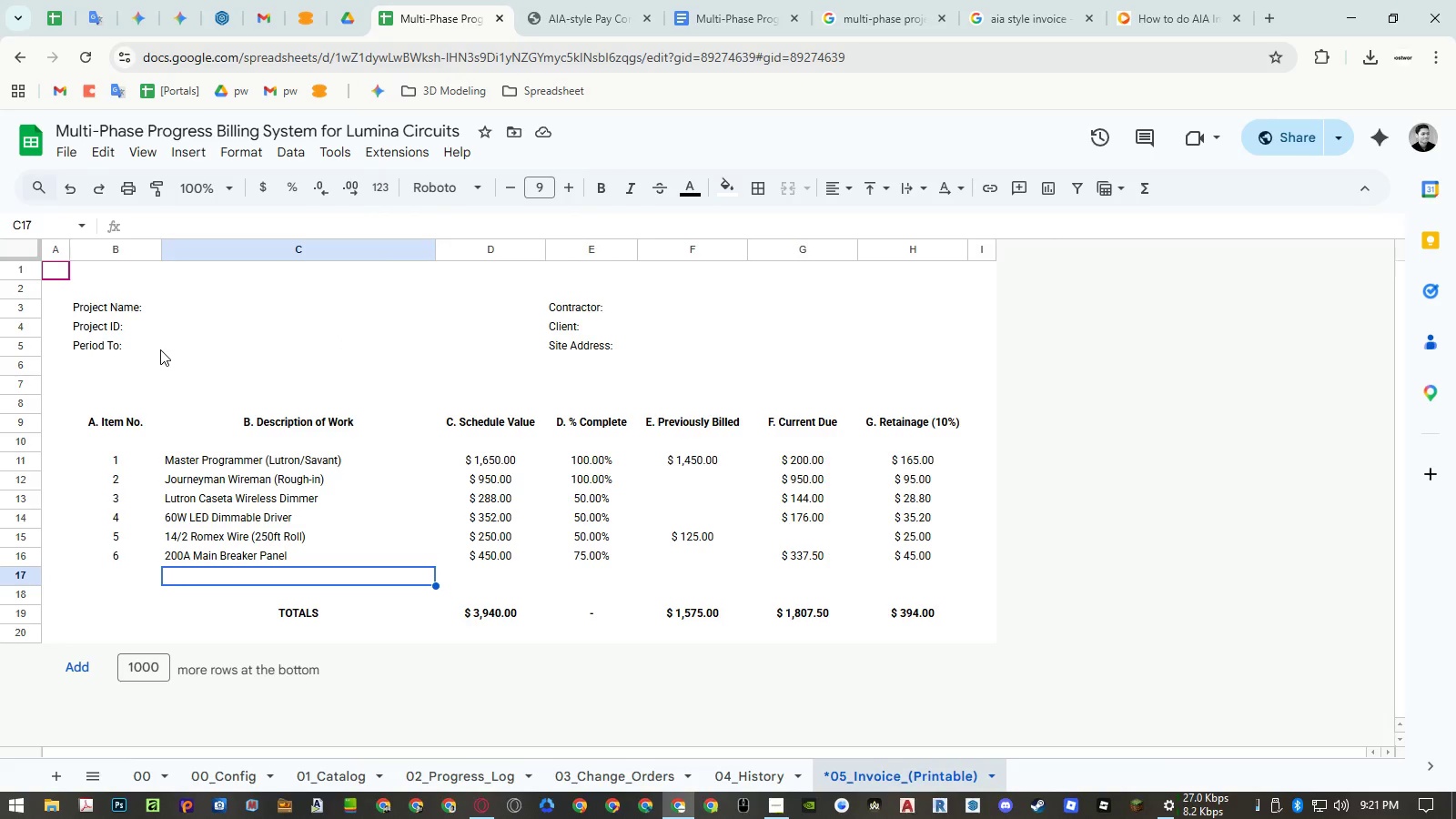 
left_click([222, 311])
 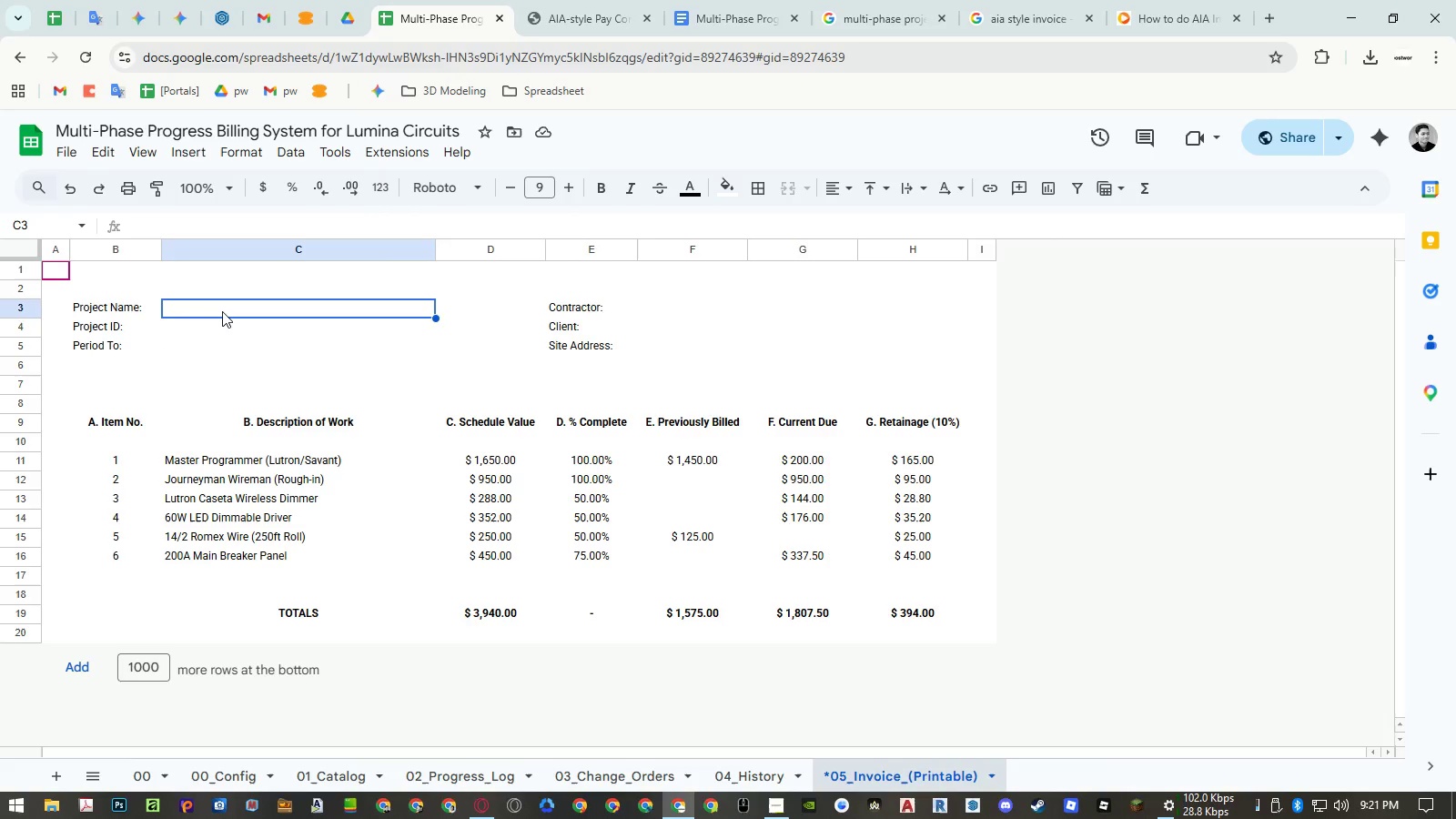 
key(Equal)
 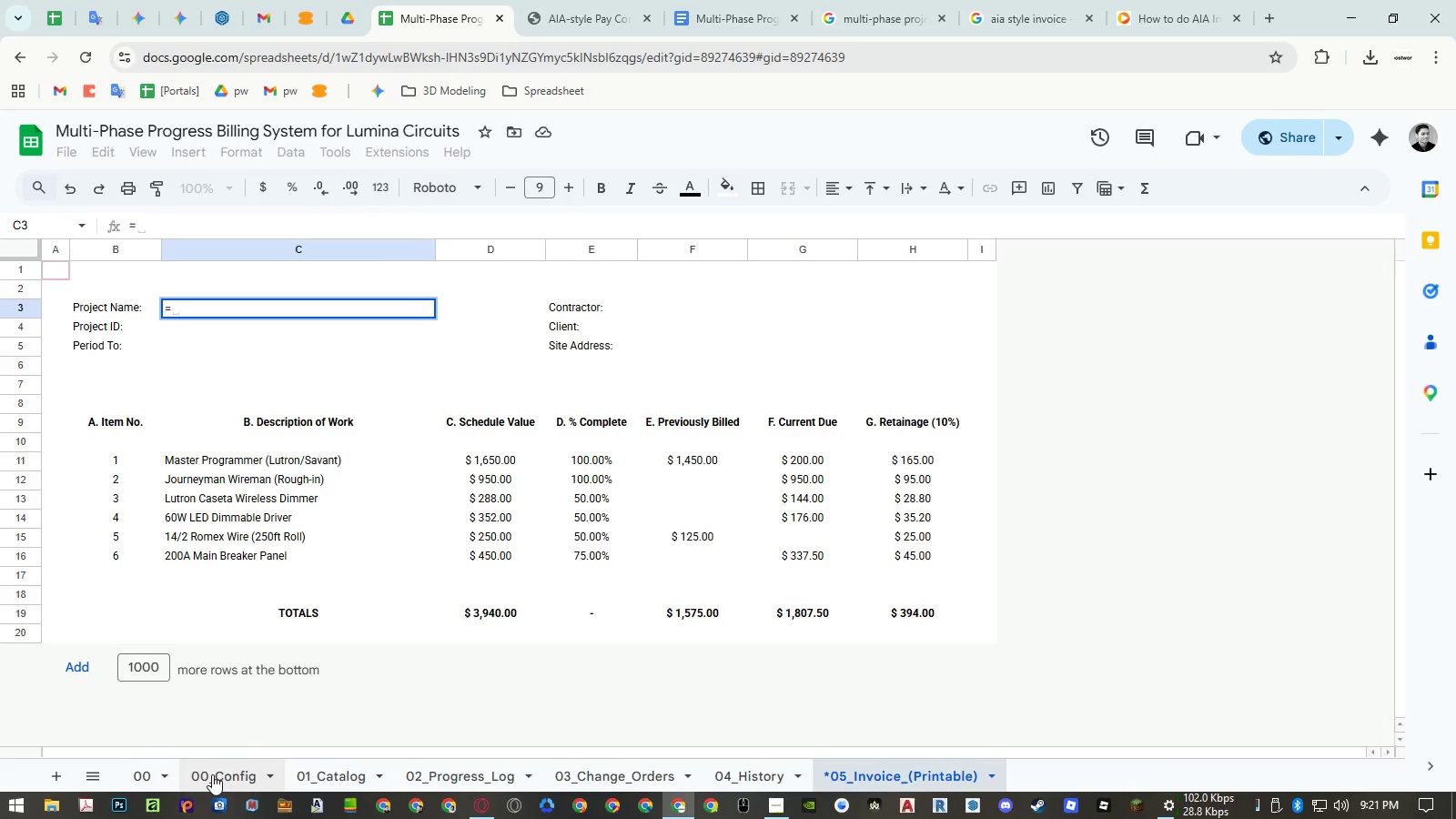 
left_click([212, 774])
 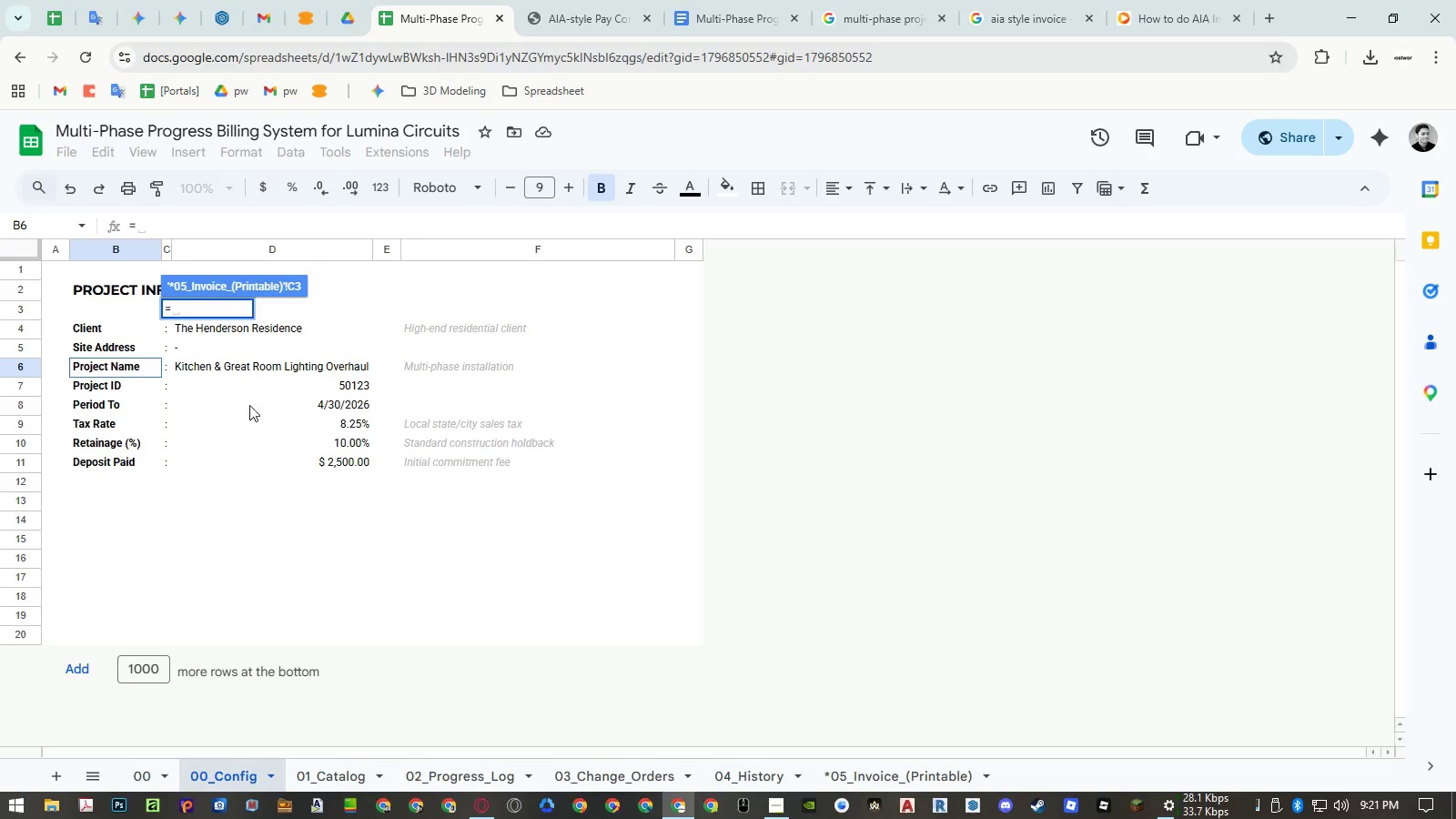 
left_click([233, 366])
 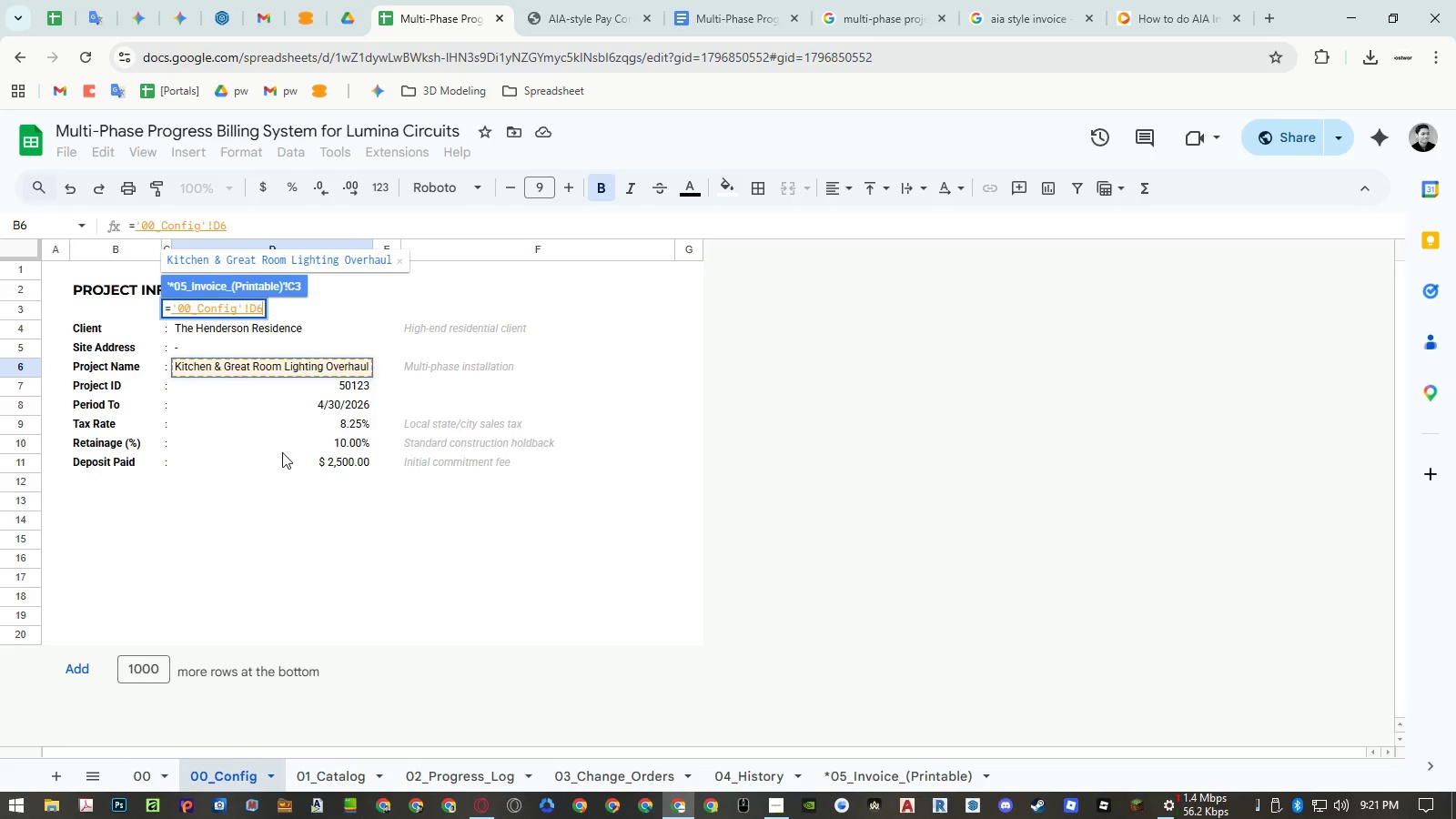 
key(Enter)
 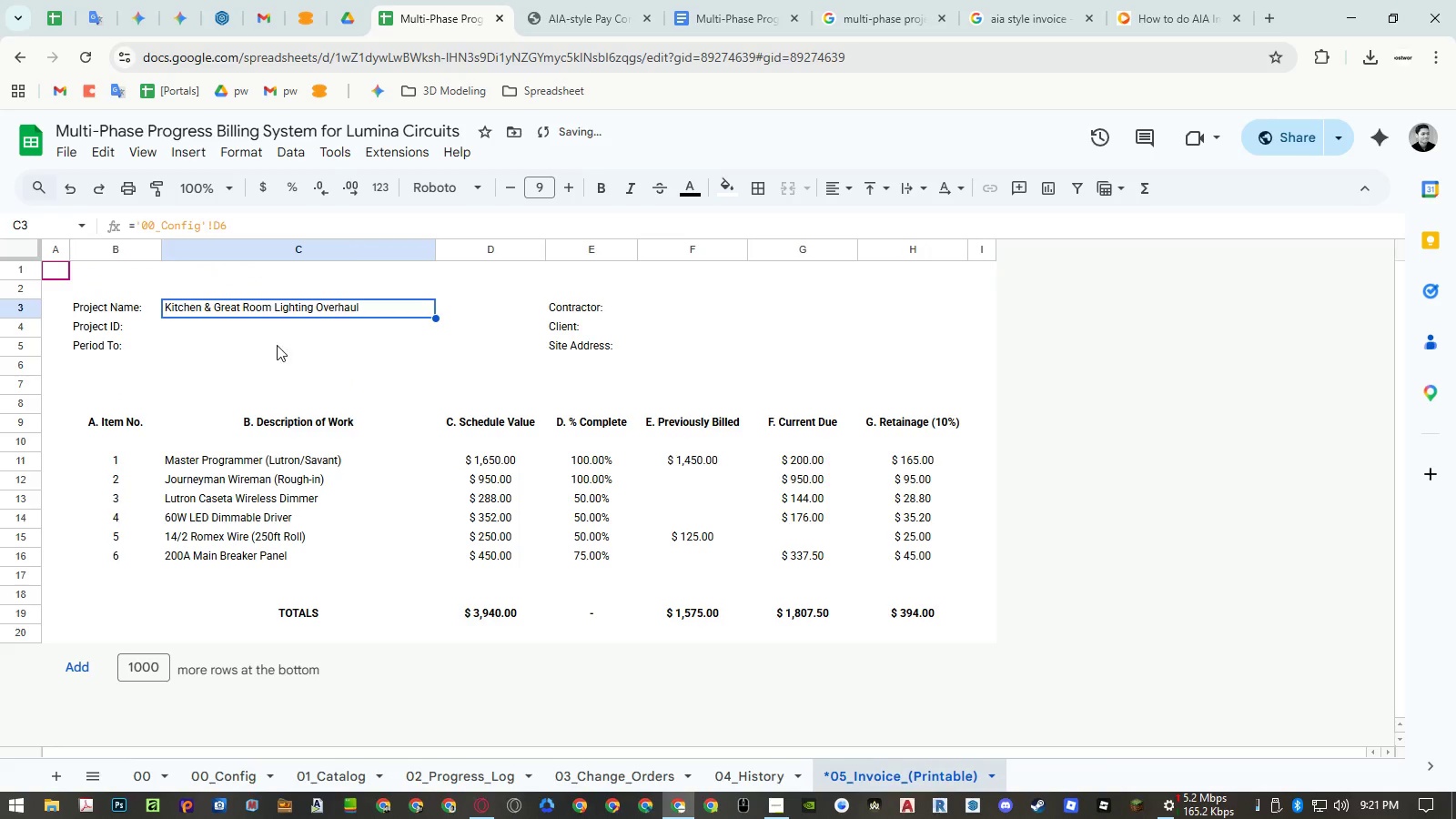 
left_click([268, 336])
 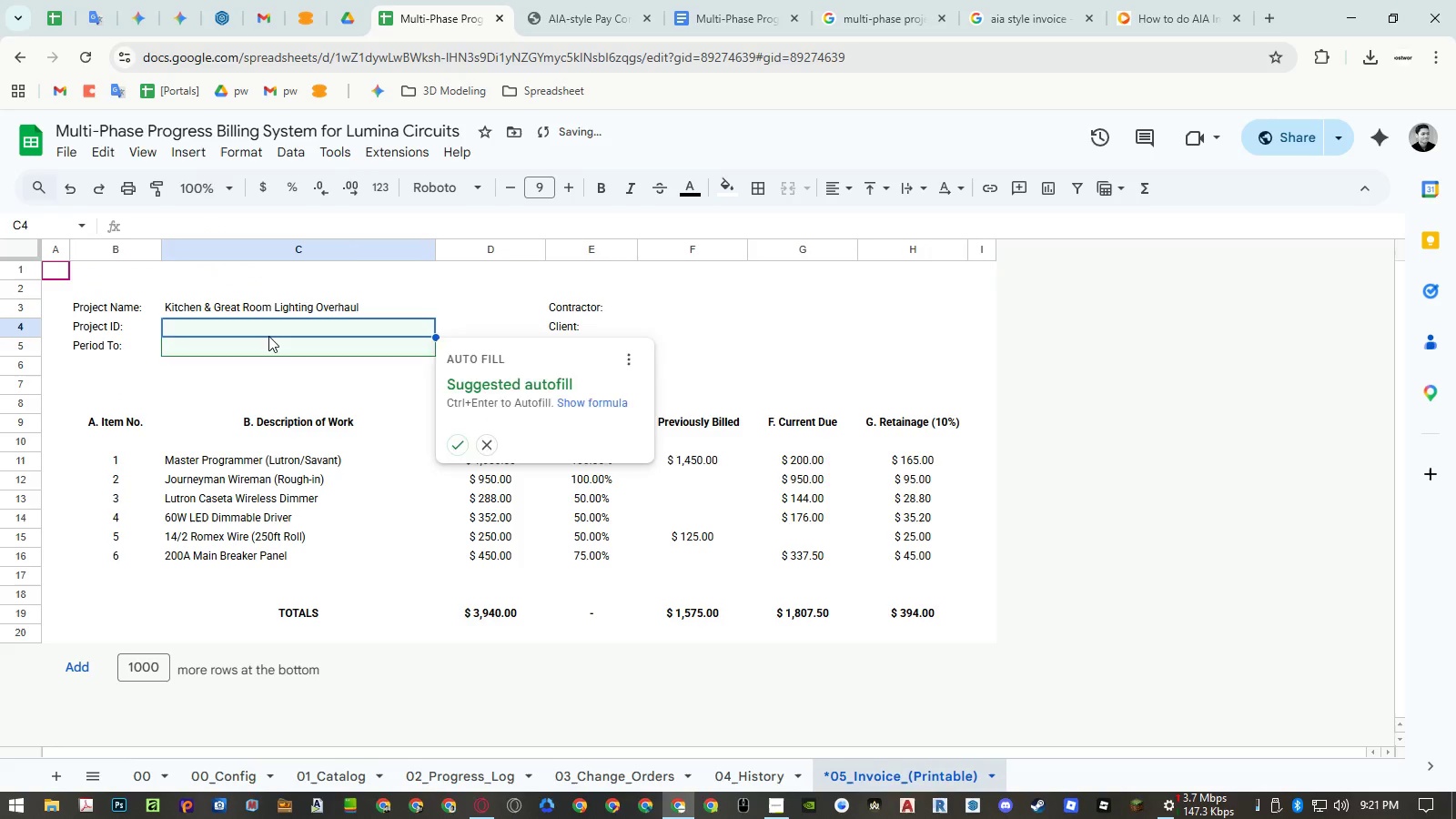 
key(Equal)
 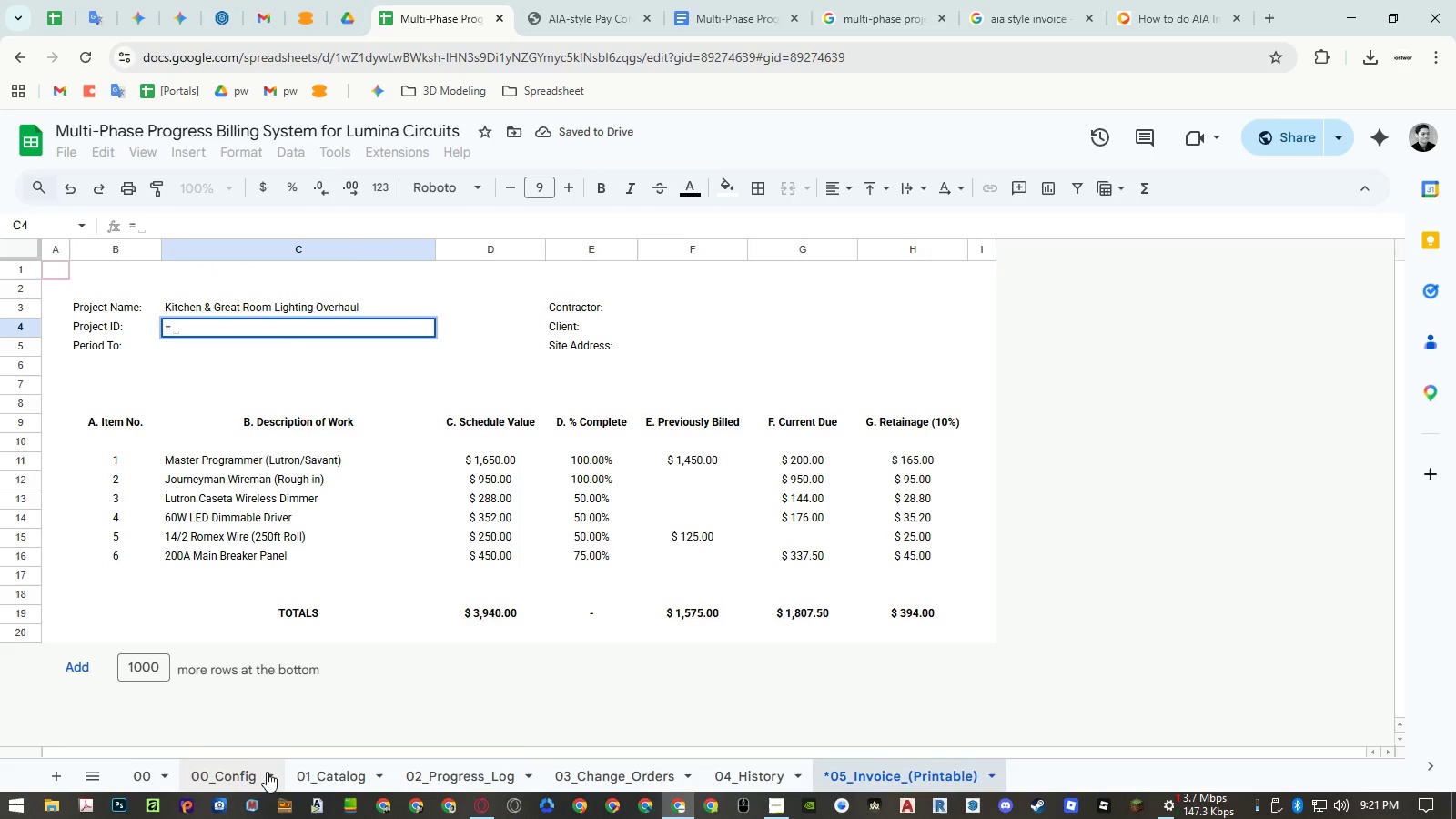 
left_click([236, 763])
 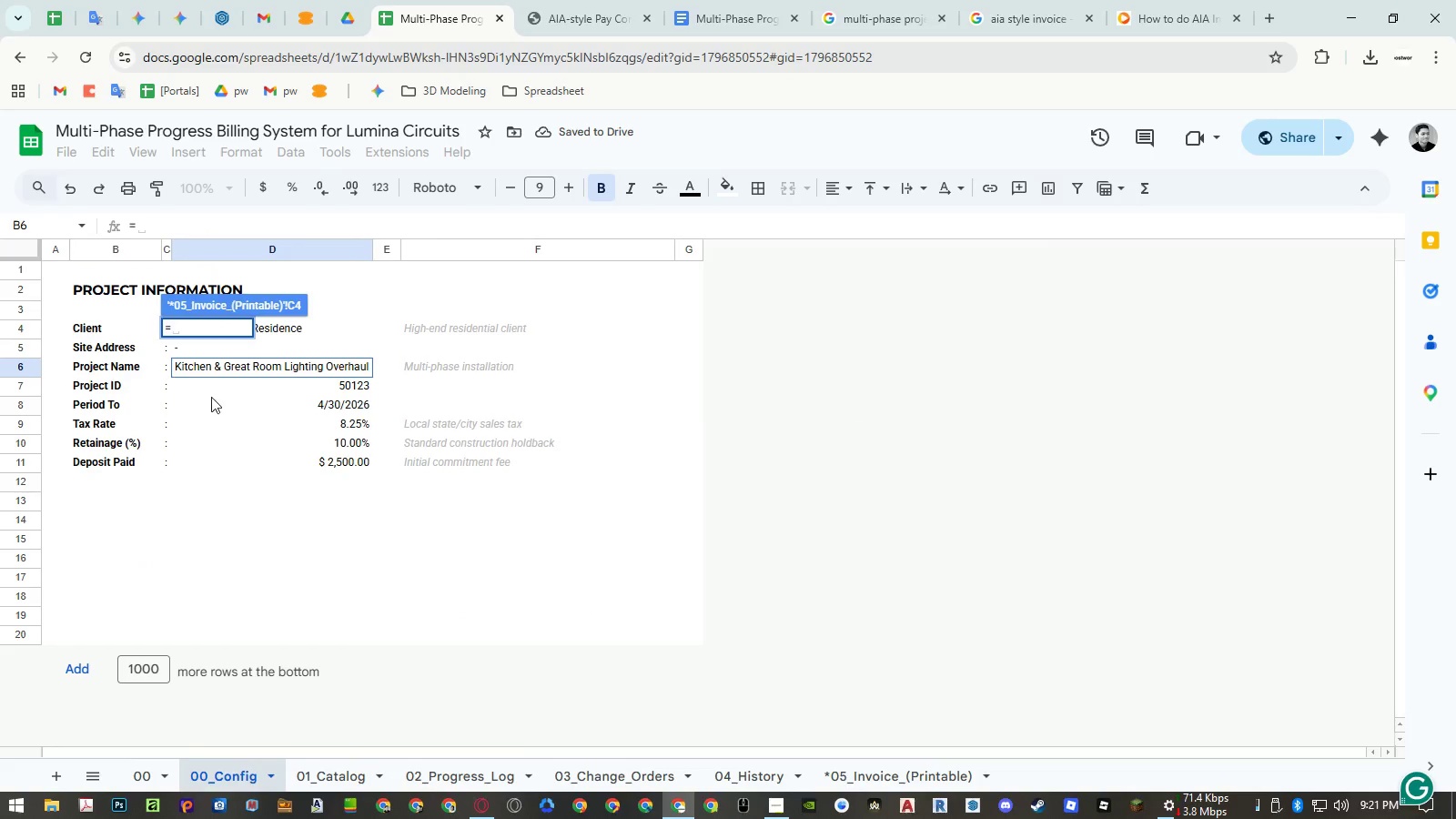 
left_click([208, 387])
 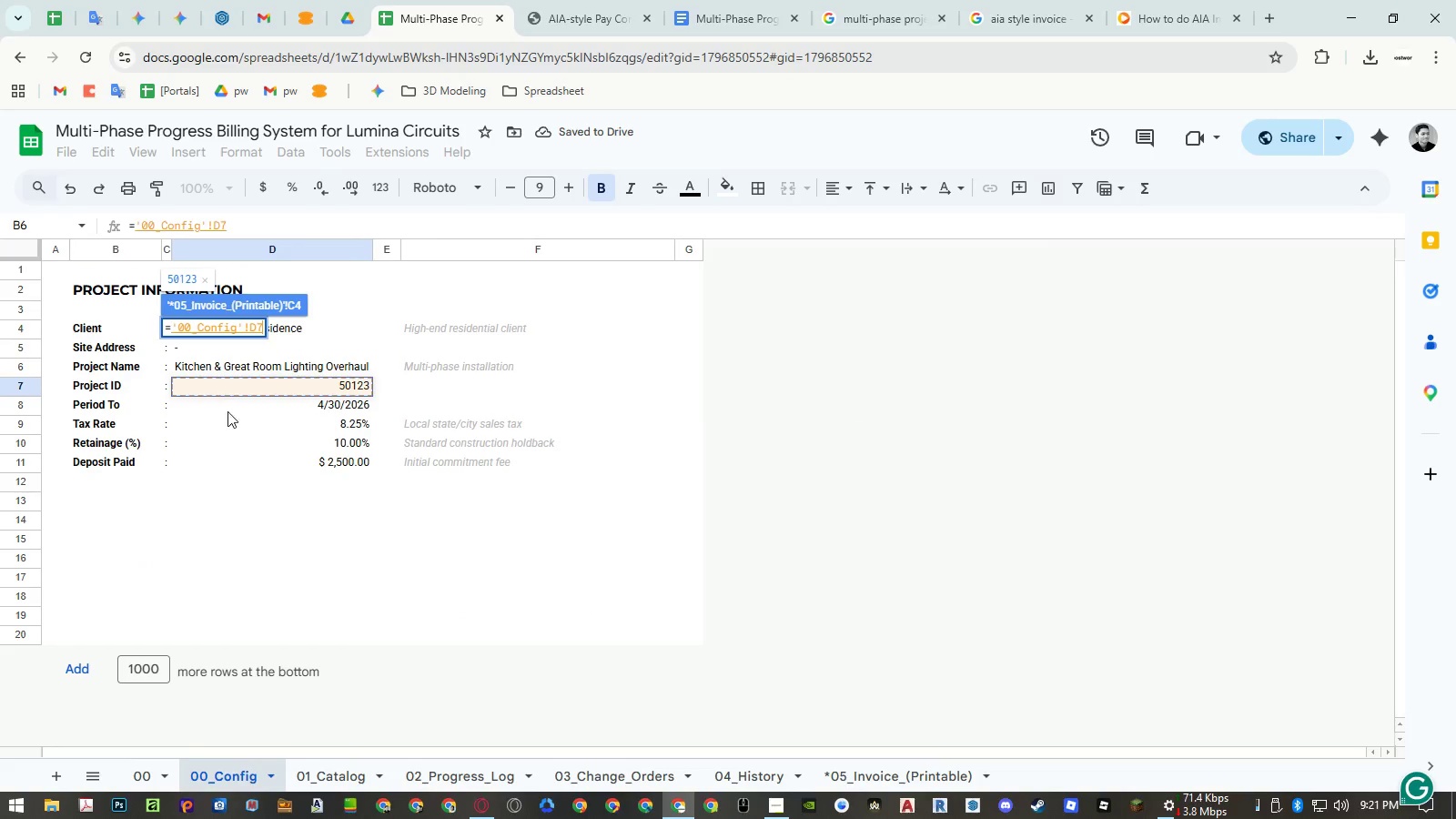 
key(Enter)
 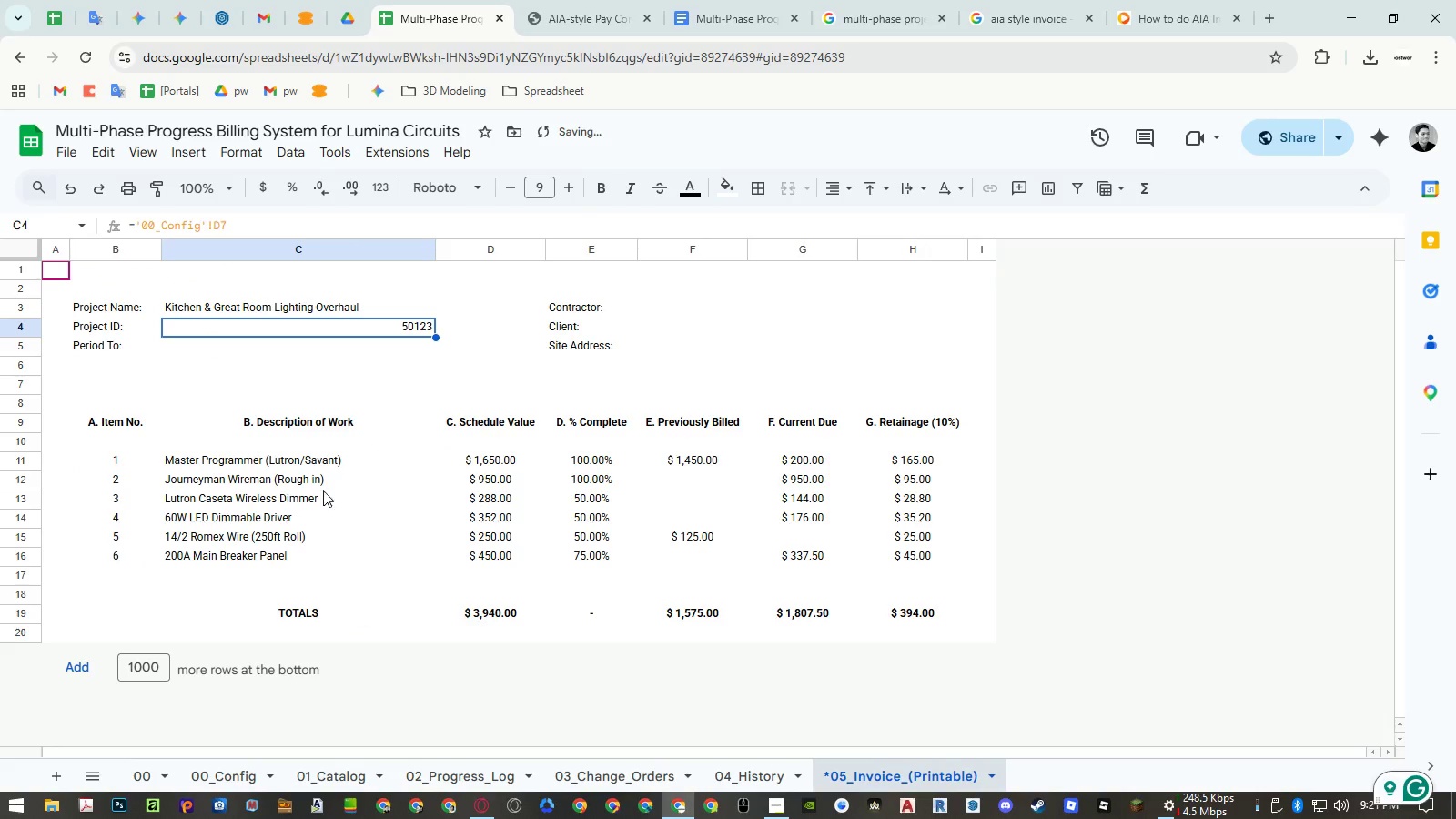 
left_click([257, 349])
 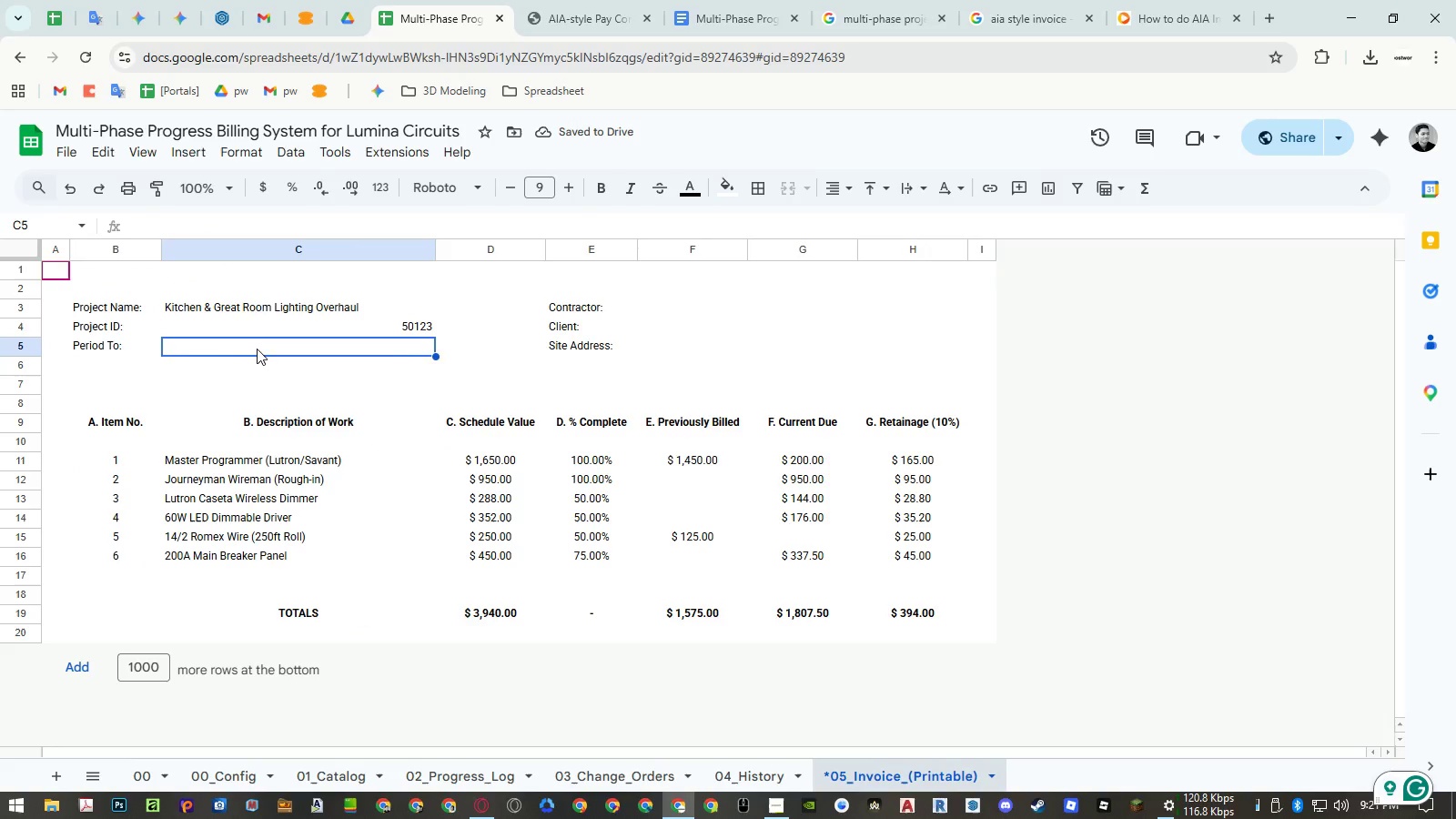 
key(Equal)
 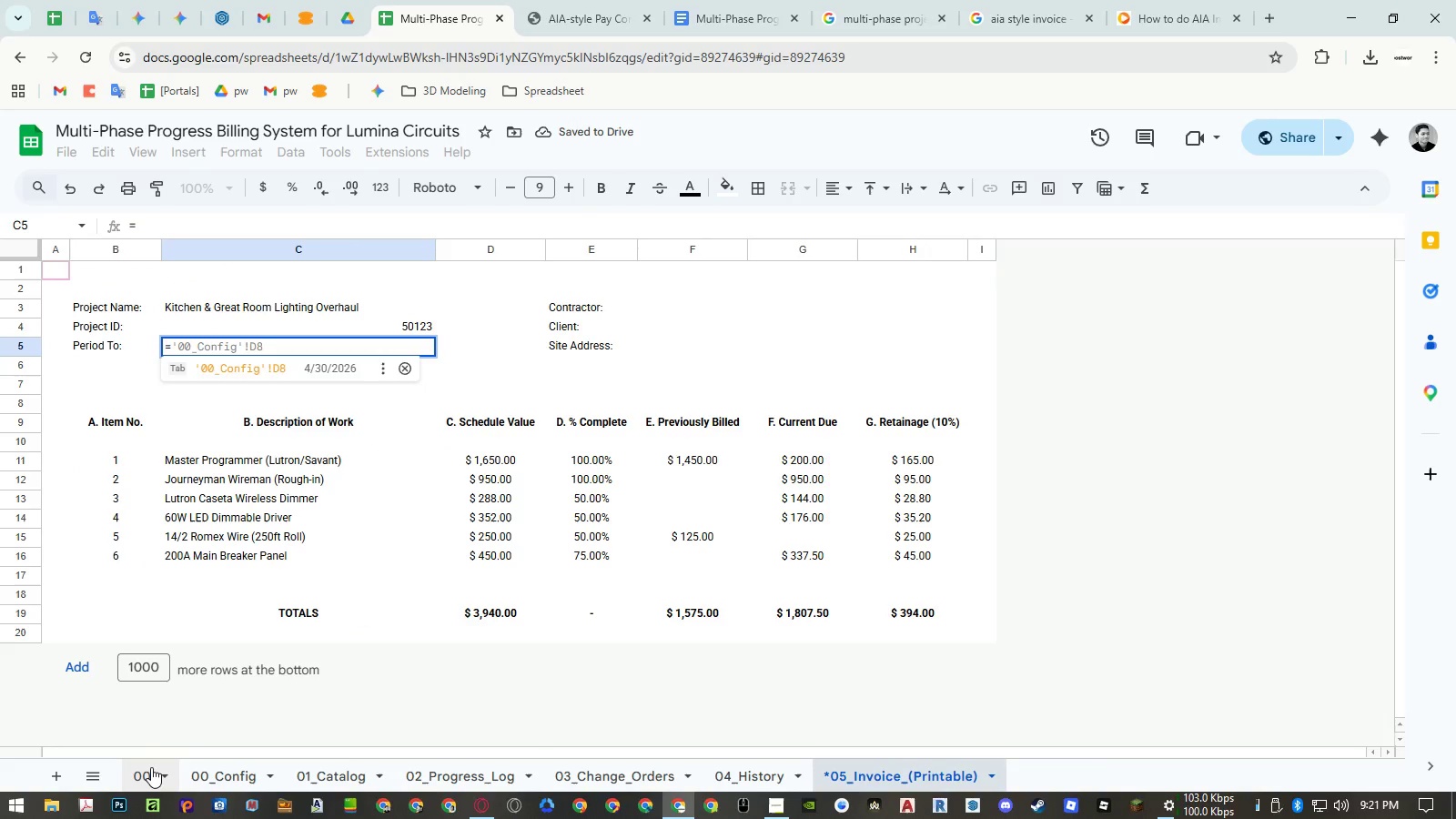 
left_click([151, 768])
 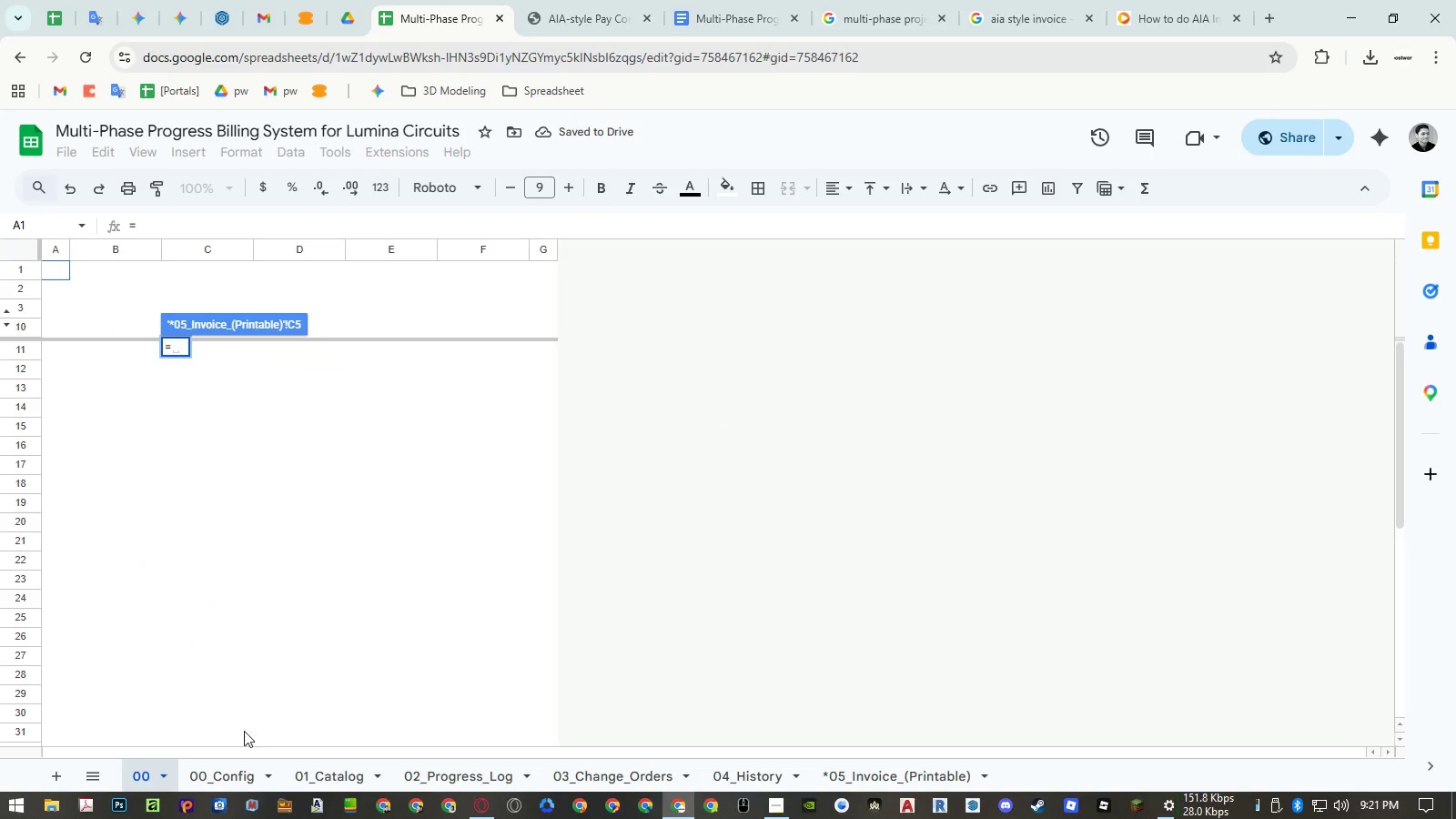 
left_click([231, 772])
 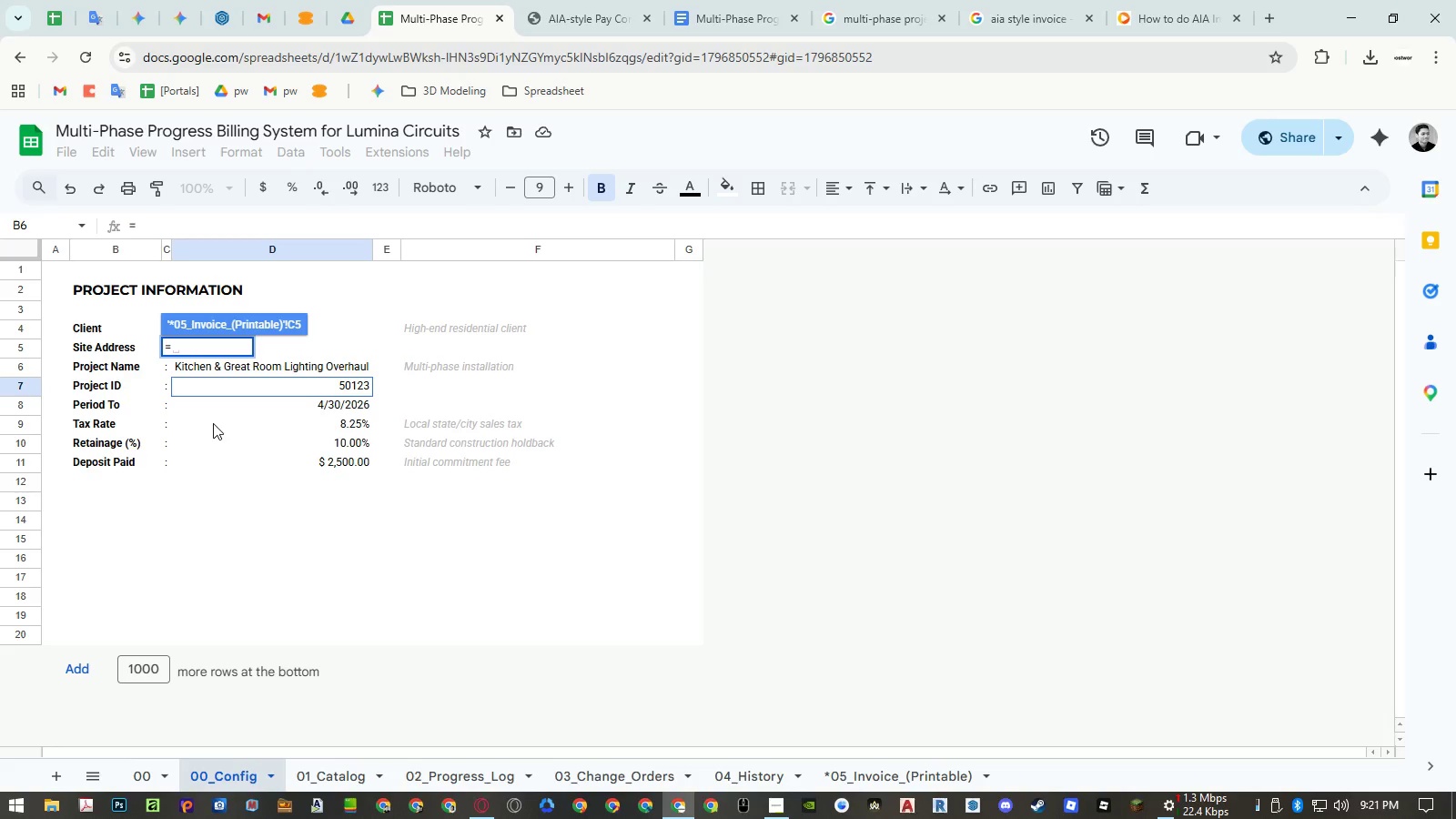 
left_click([211, 408])
 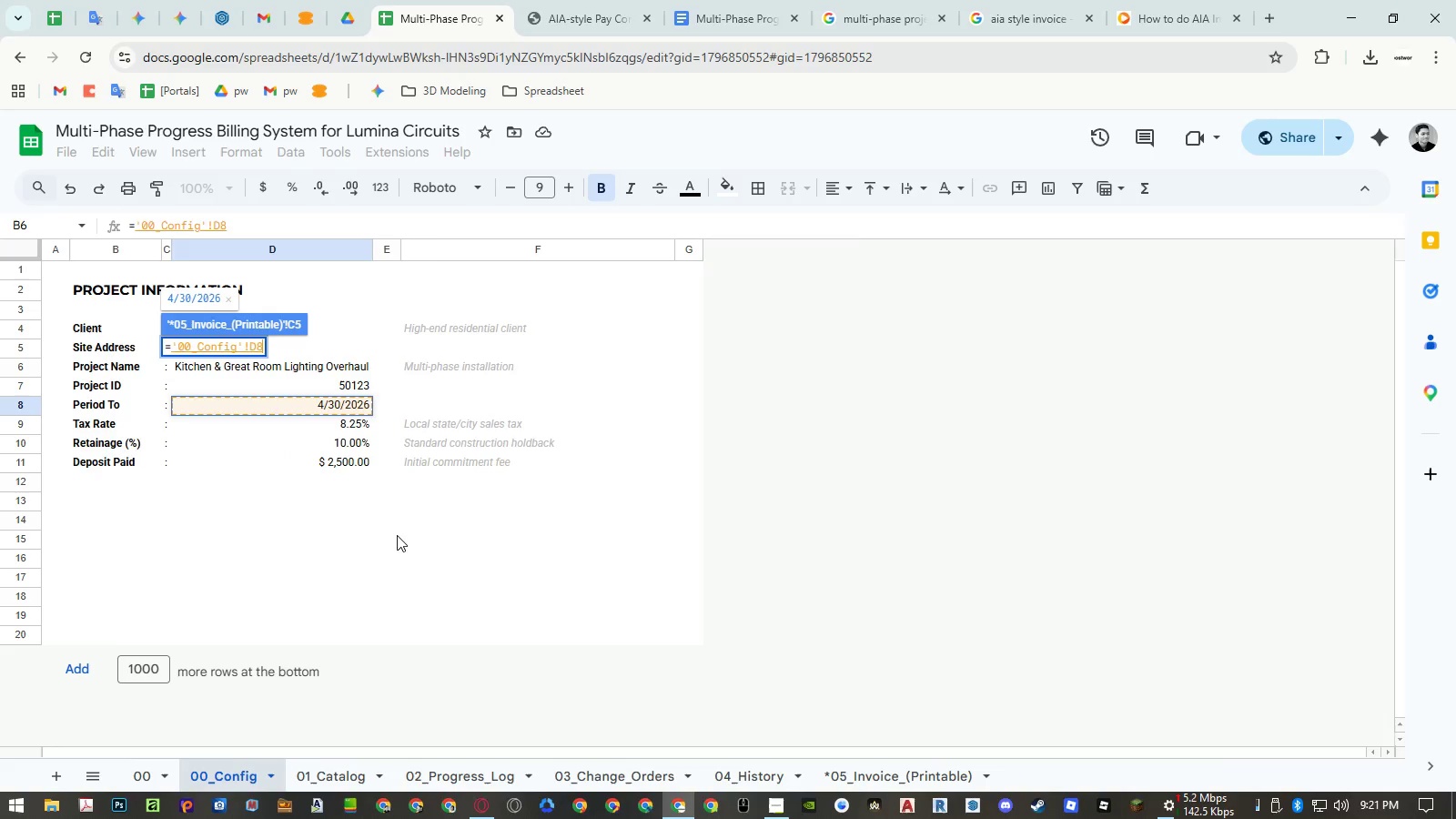 
key(Enter)
 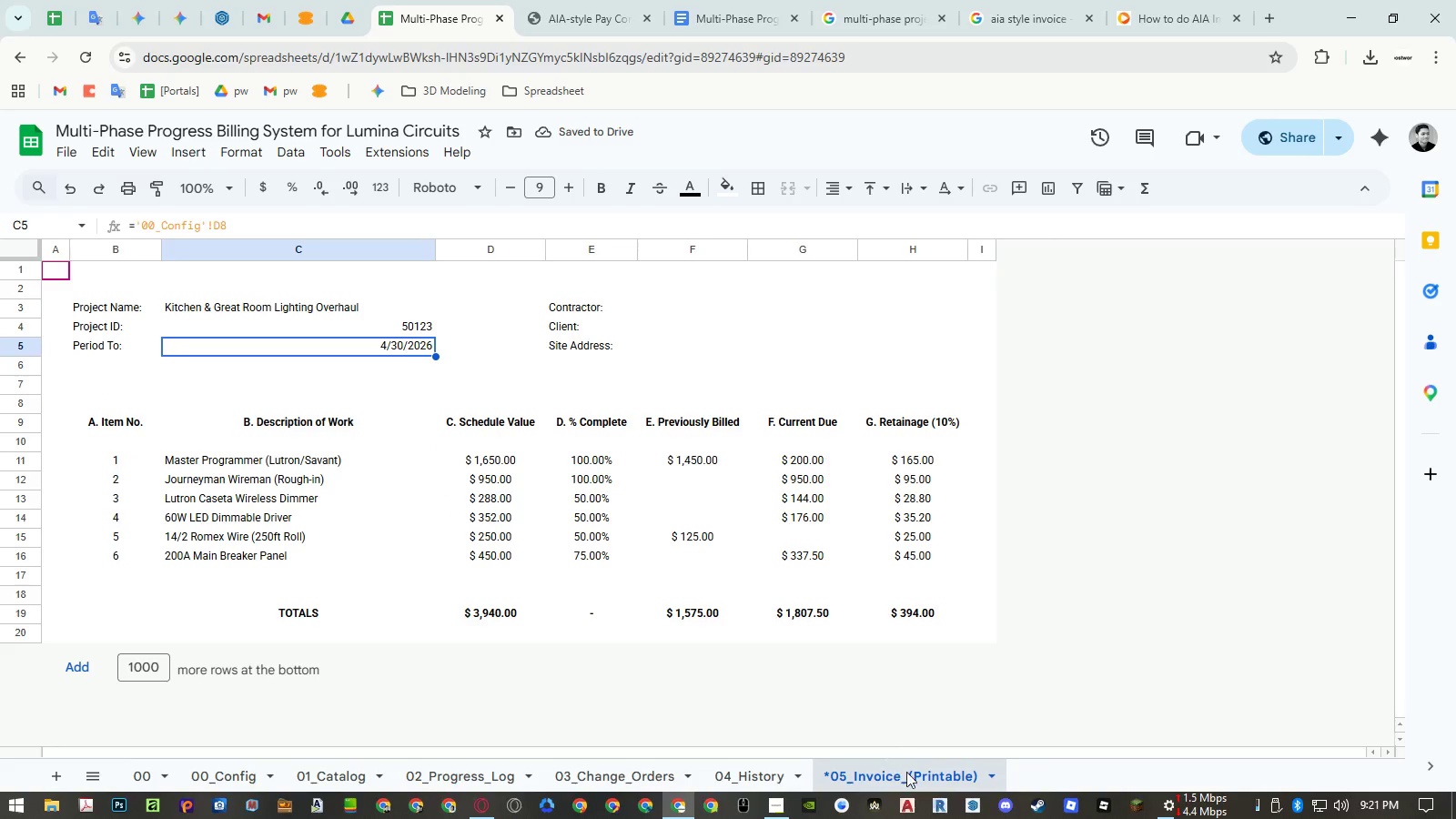 
left_click([778, 803])